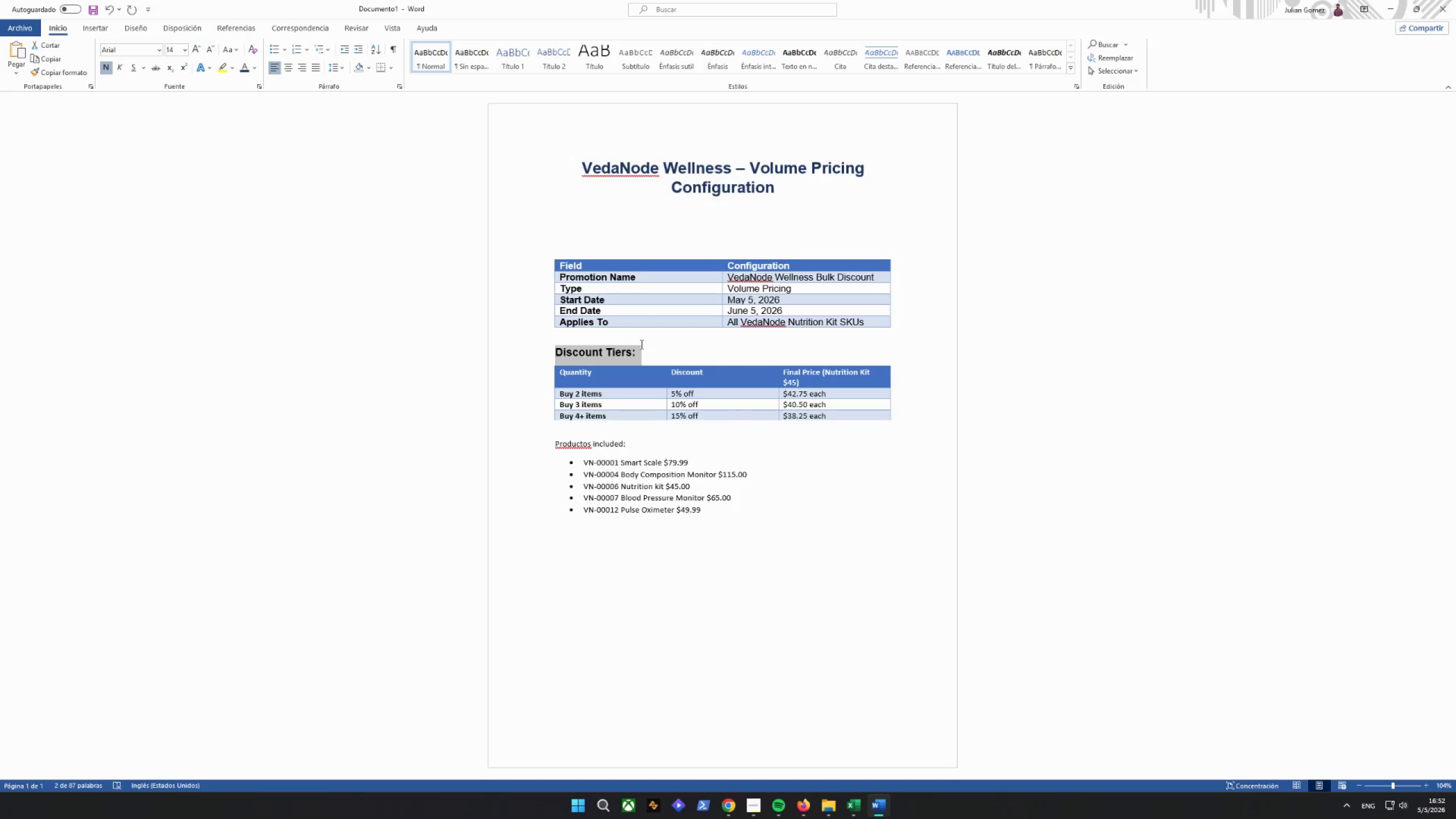 
left_click([788, 469])
 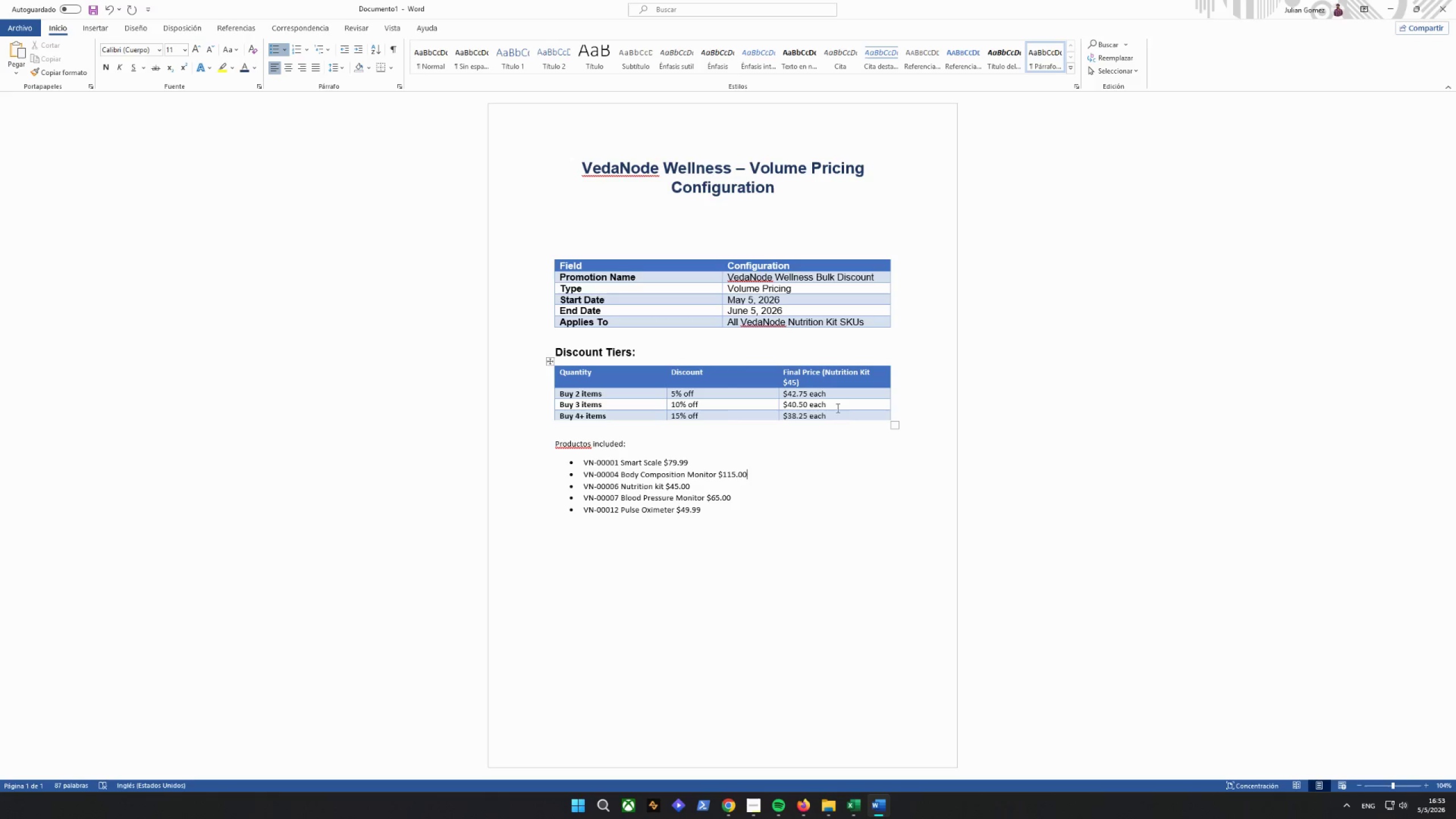 
left_click_drag(start_coordinate=[847, 416], to_coordinate=[531, 376])
 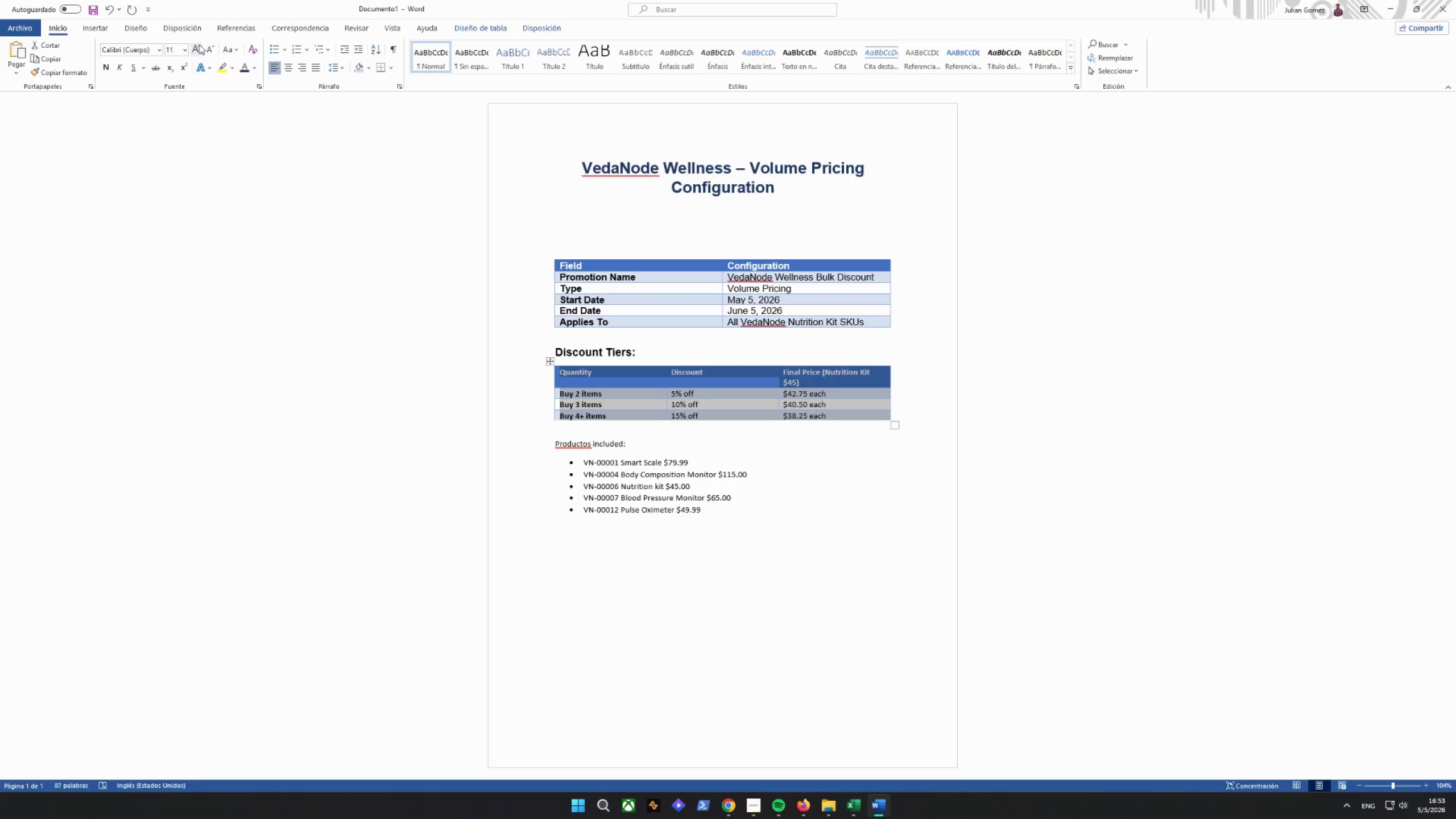 
left_click([198, 51])
 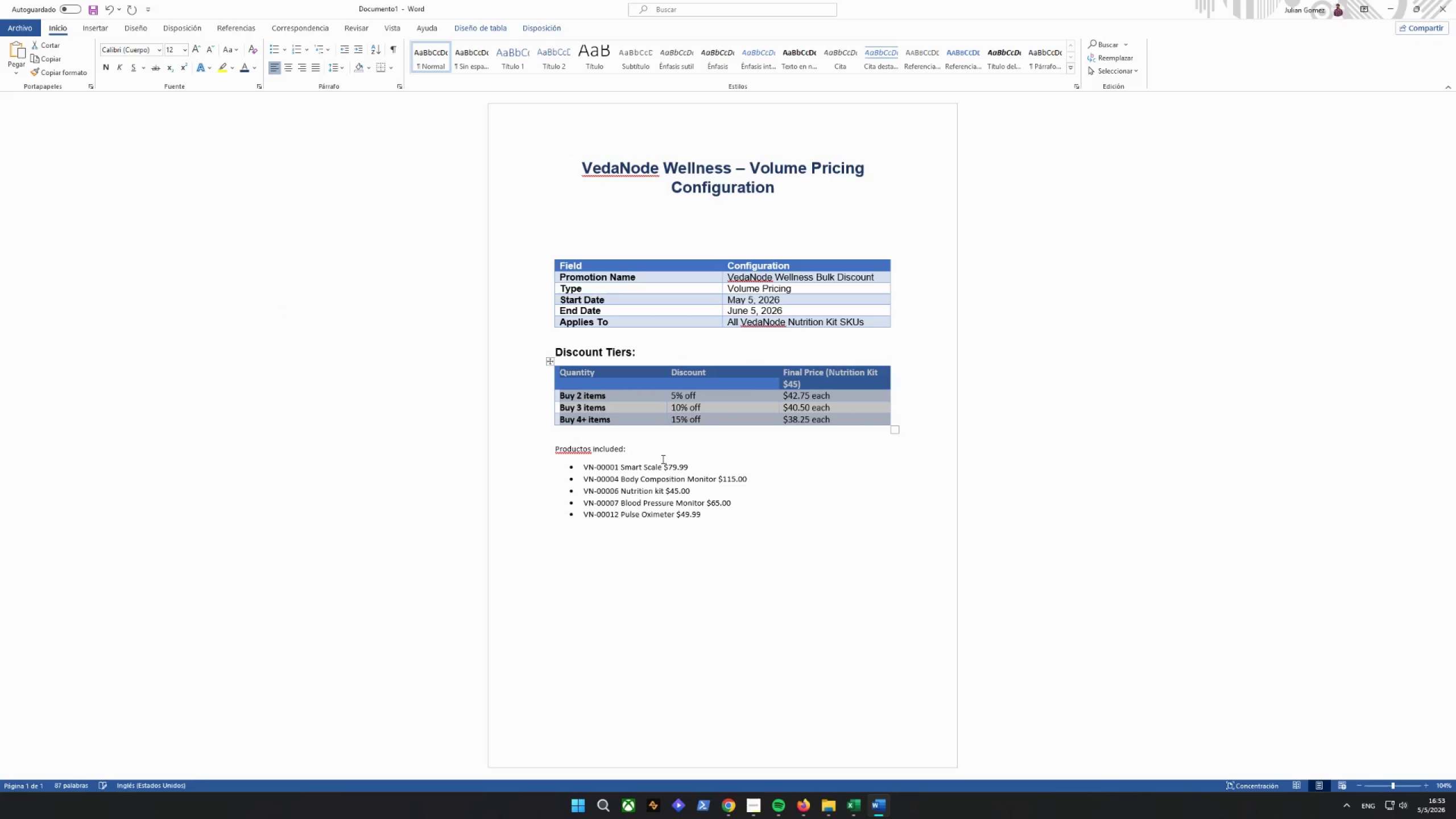 
left_click([760, 484])
 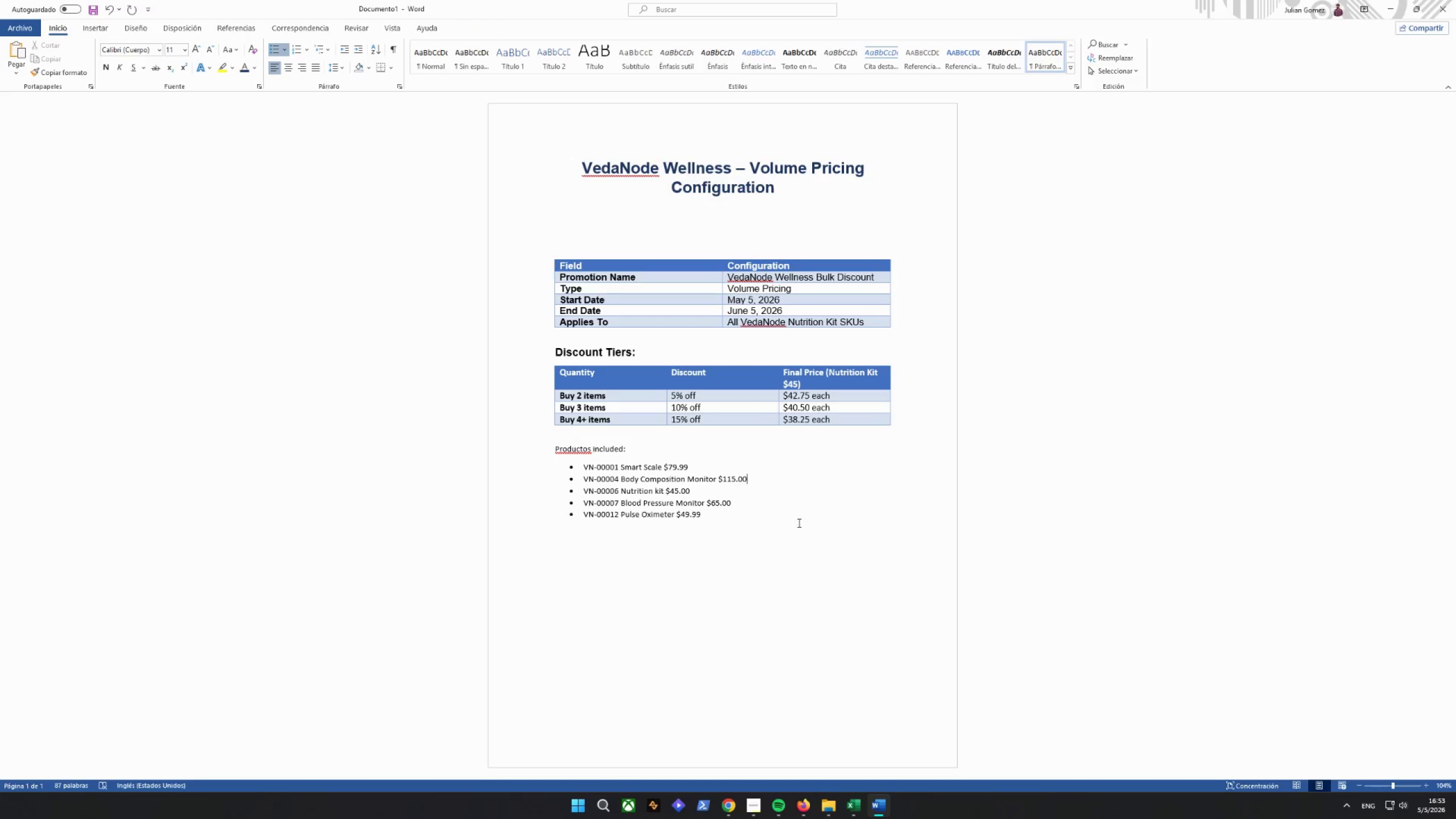 
left_click_drag(start_coordinate=[783, 521], to_coordinate=[495, 436])
 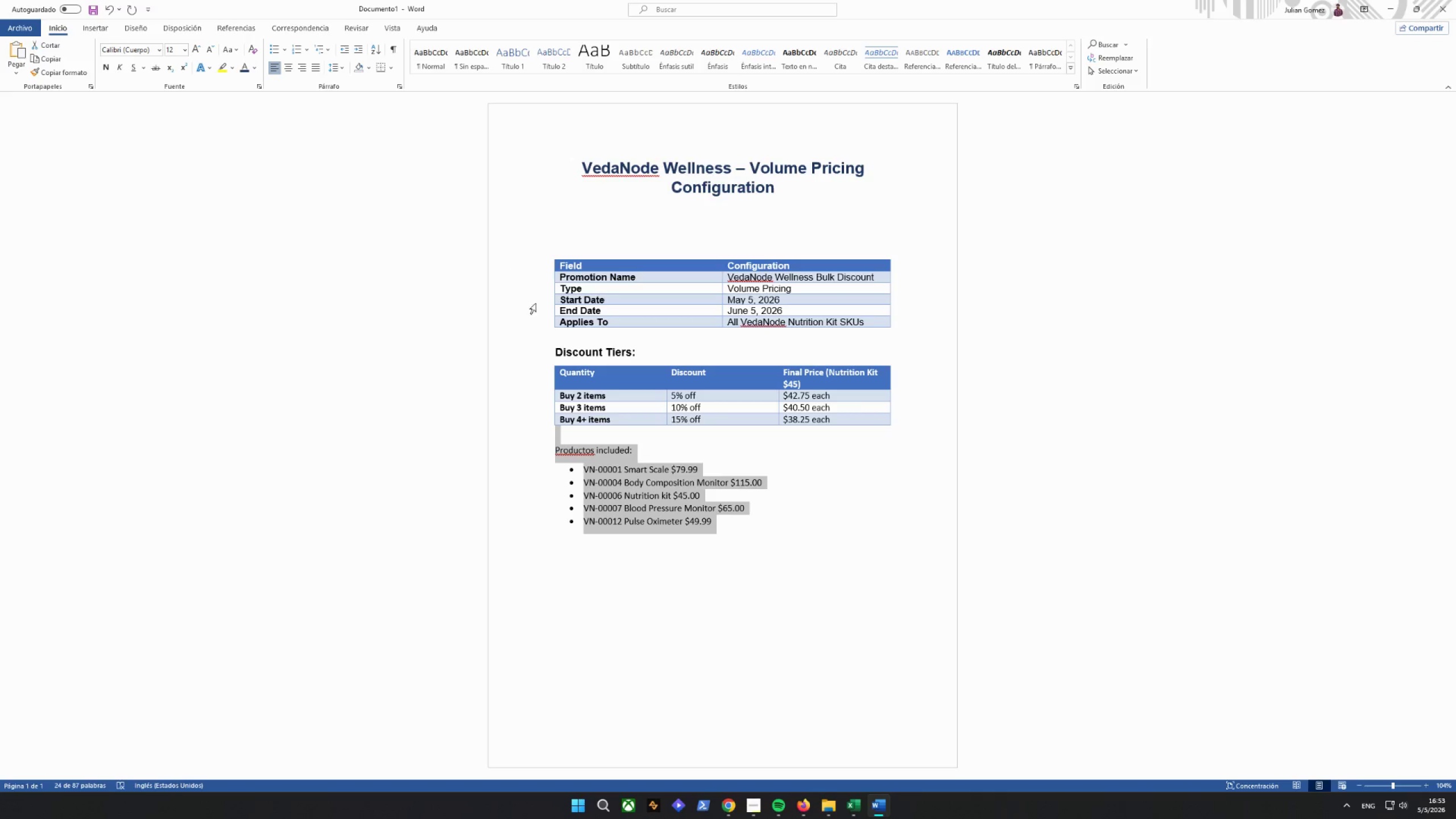 
double_click([569, 449])
 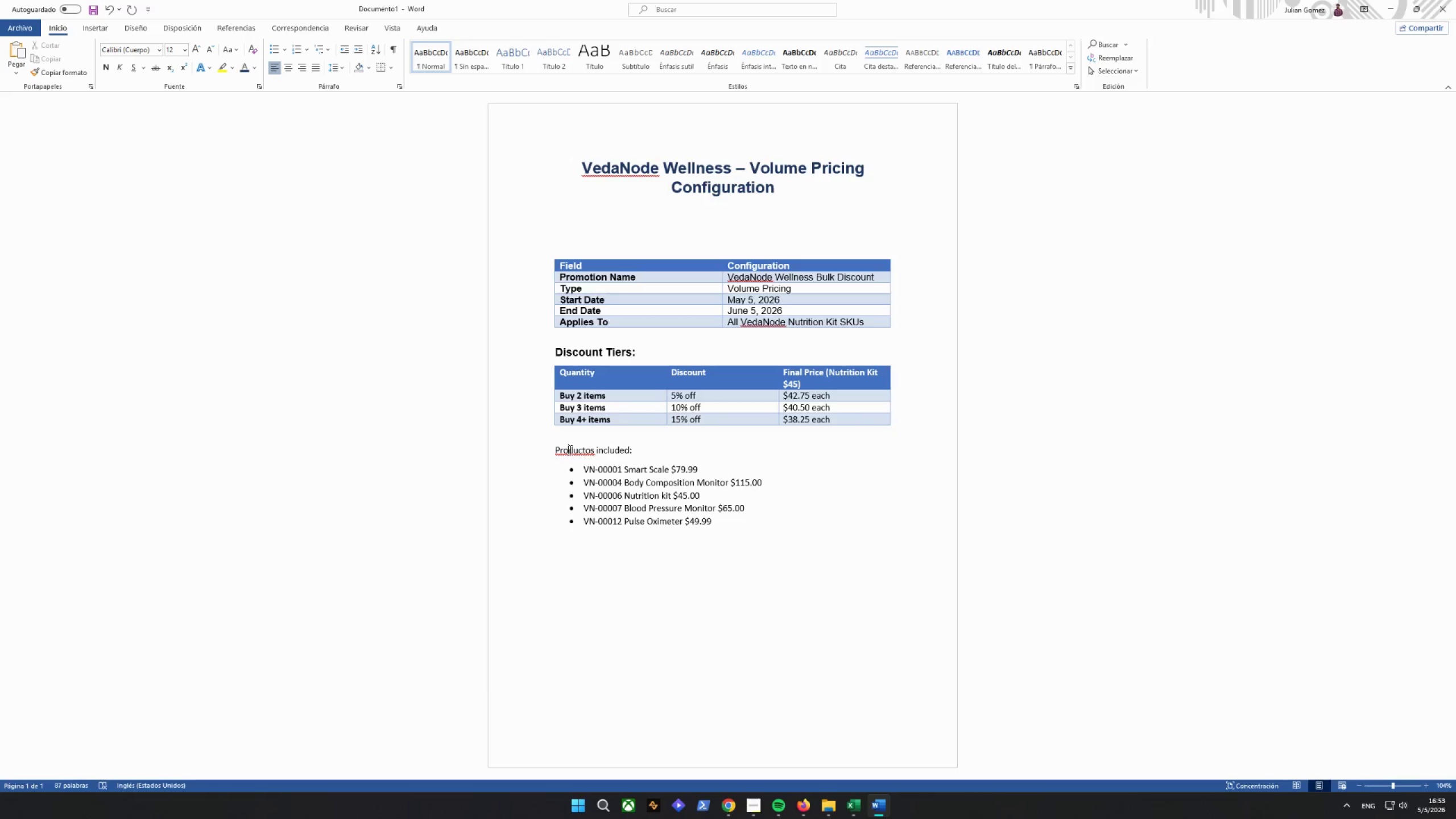 
right_click([569, 449])
 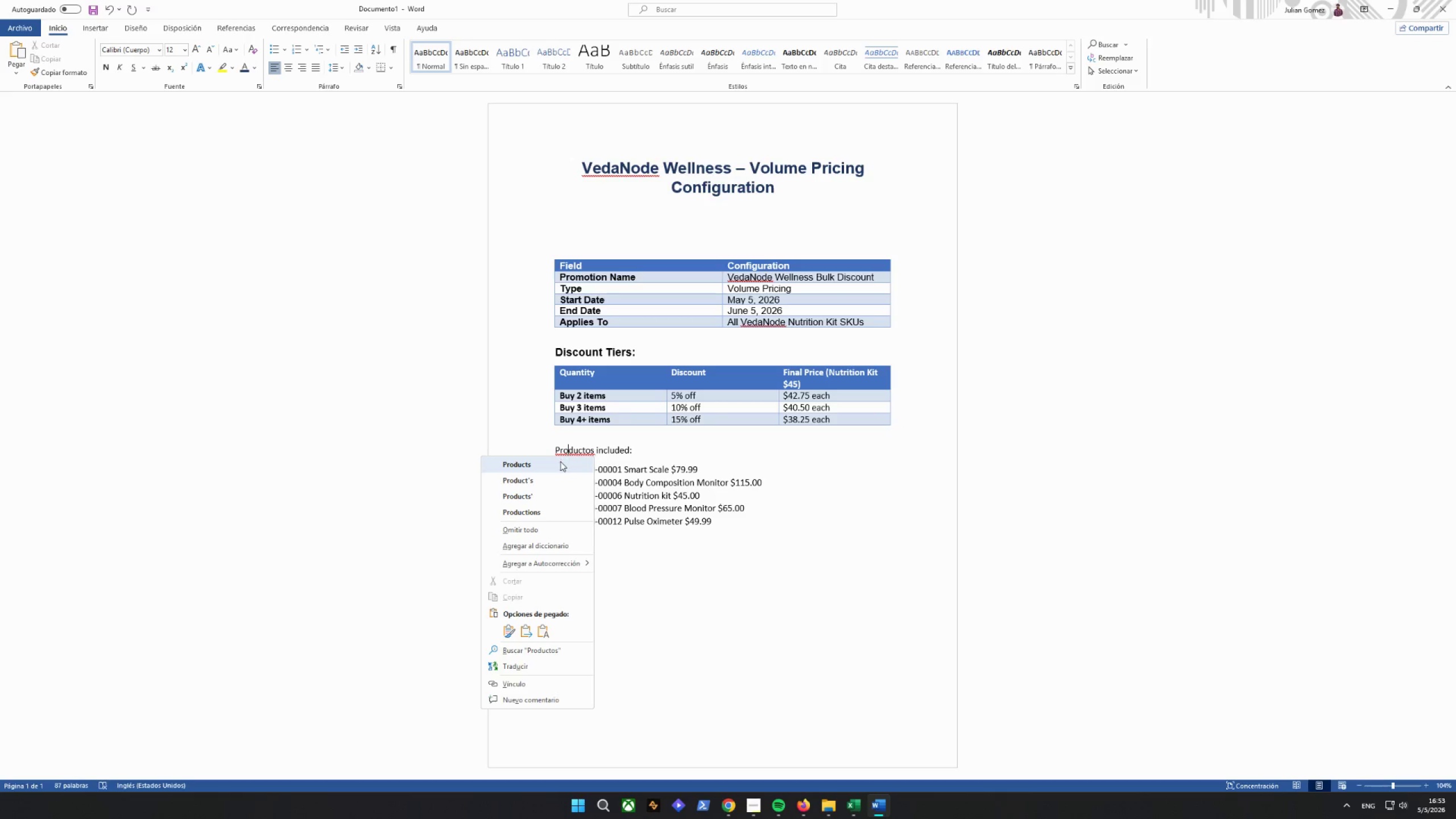 
left_click([560, 462])
 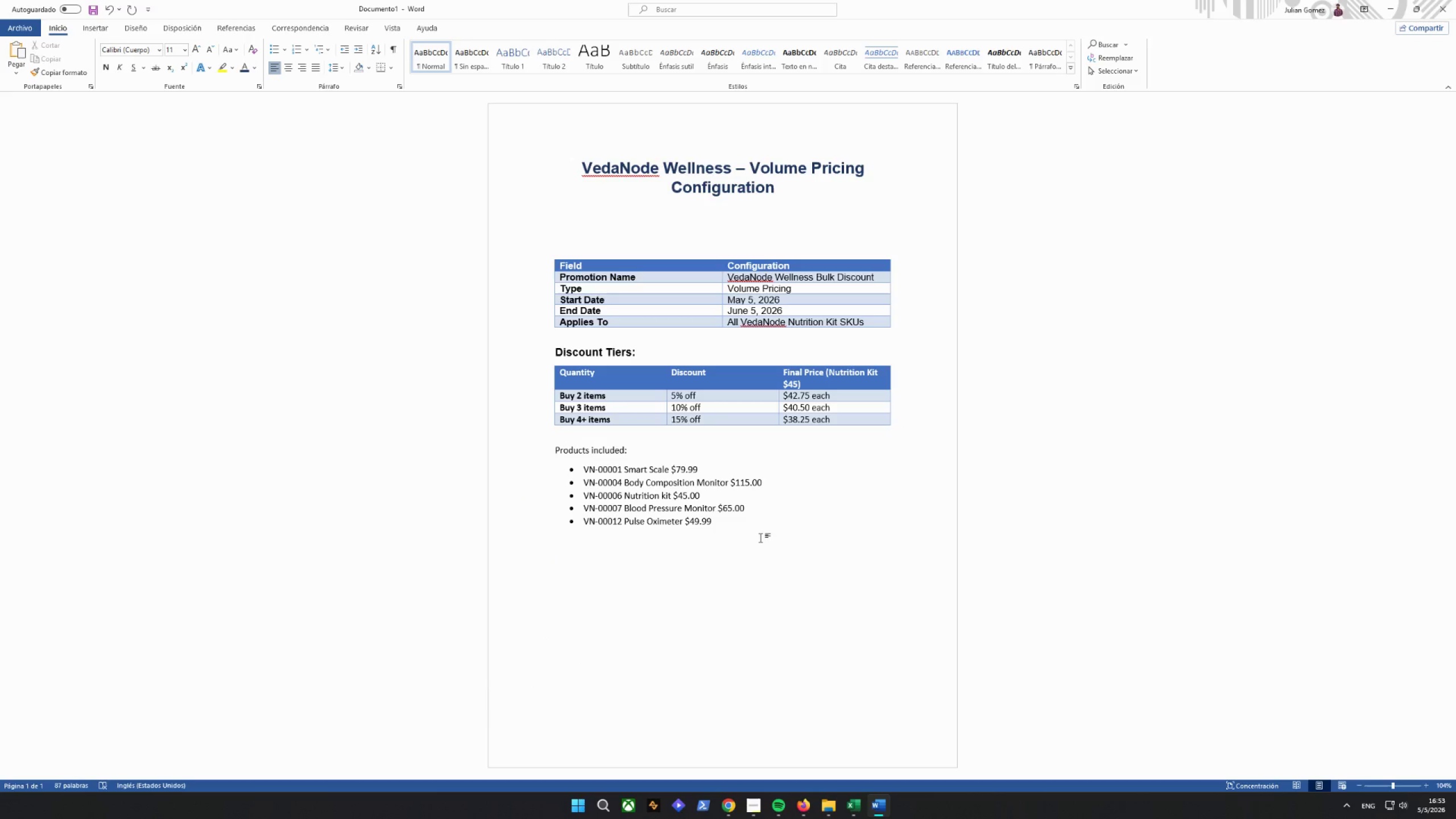 
left_click_drag(start_coordinate=[735, 525], to_coordinate=[519, 448])
 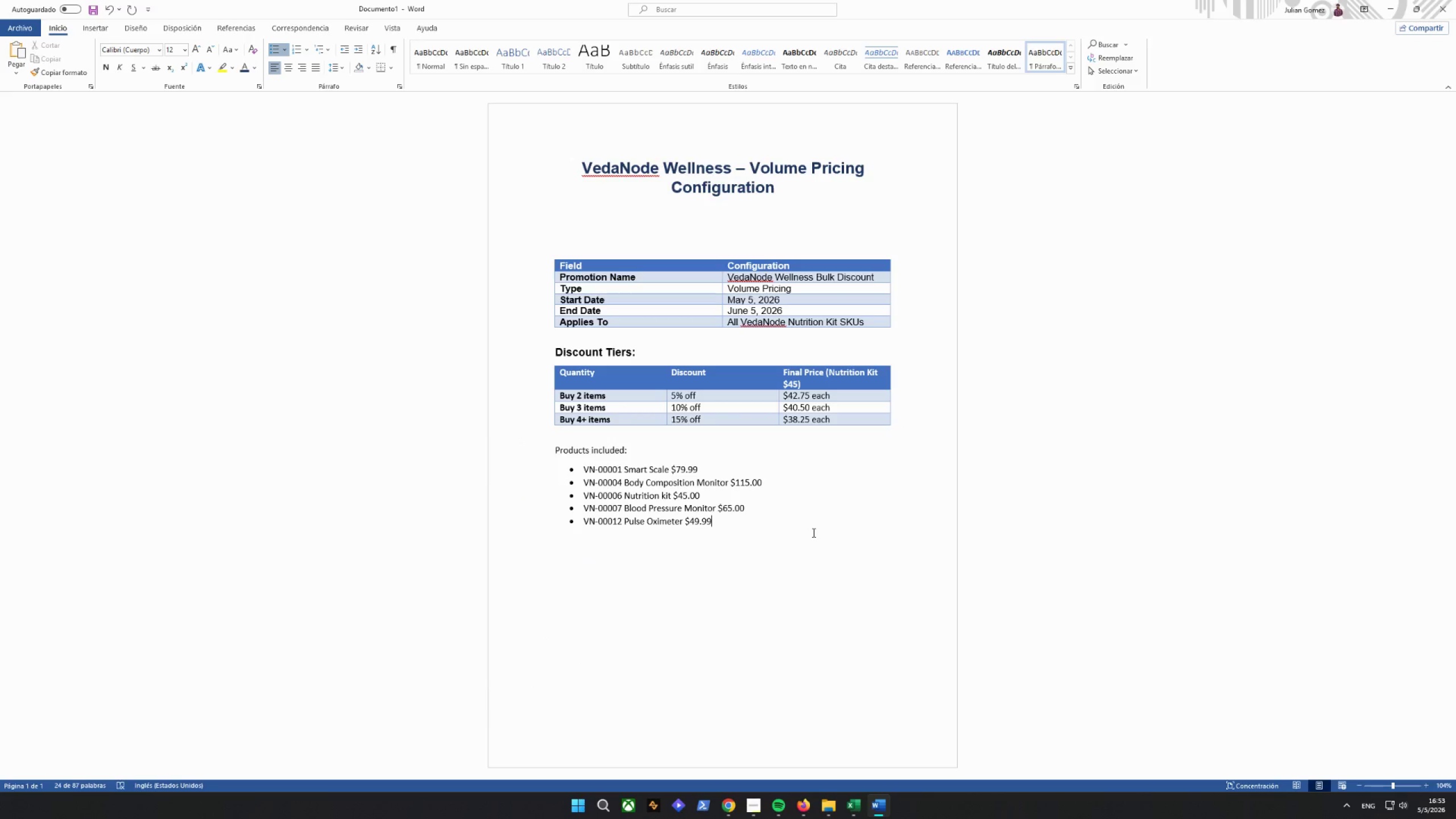 
left_click_drag(start_coordinate=[797, 534], to_coordinate=[488, 255])
 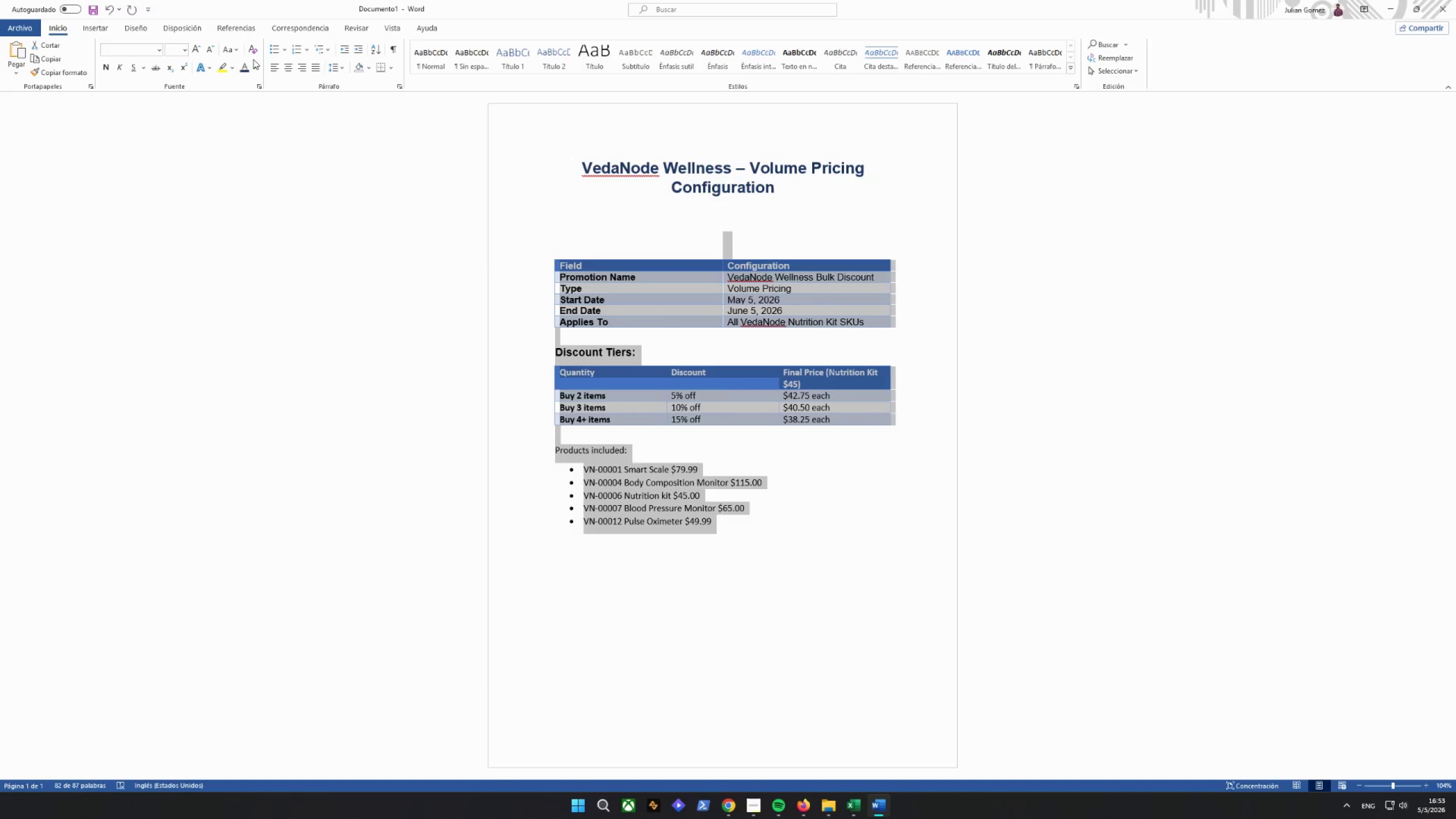 
left_click([254, 67])
 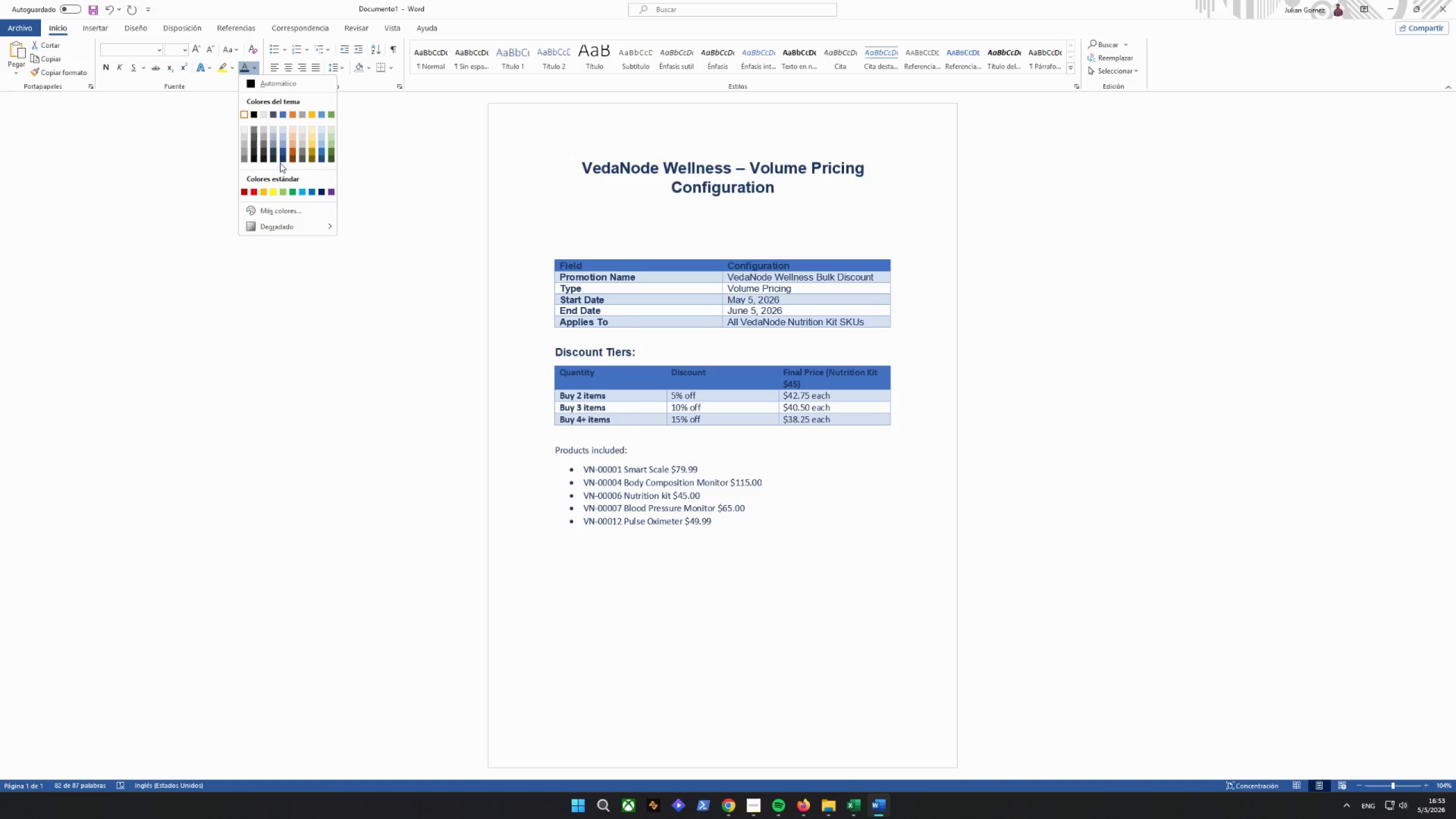 
left_click([282, 158])
 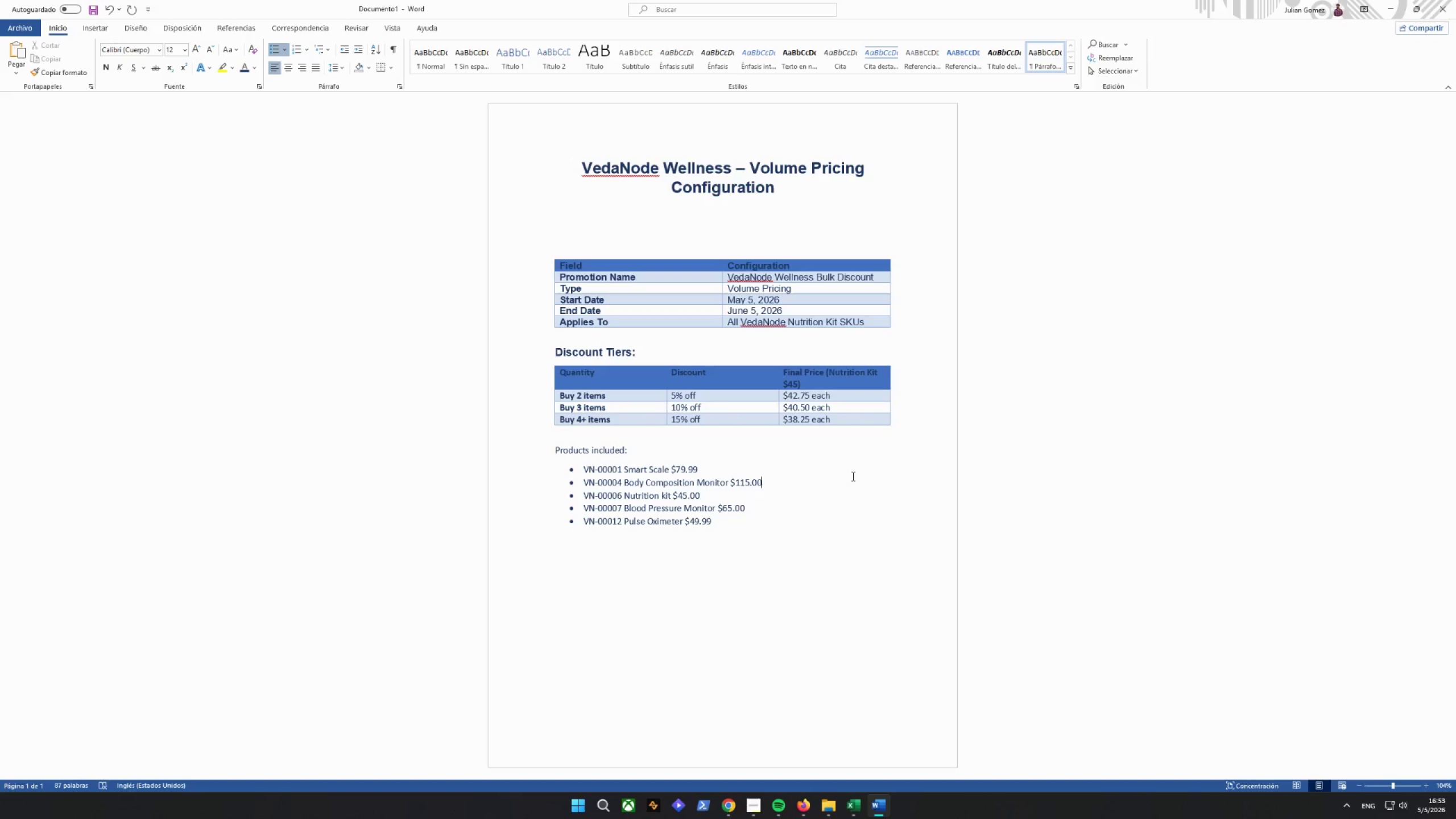 
left_click([762, 221])
 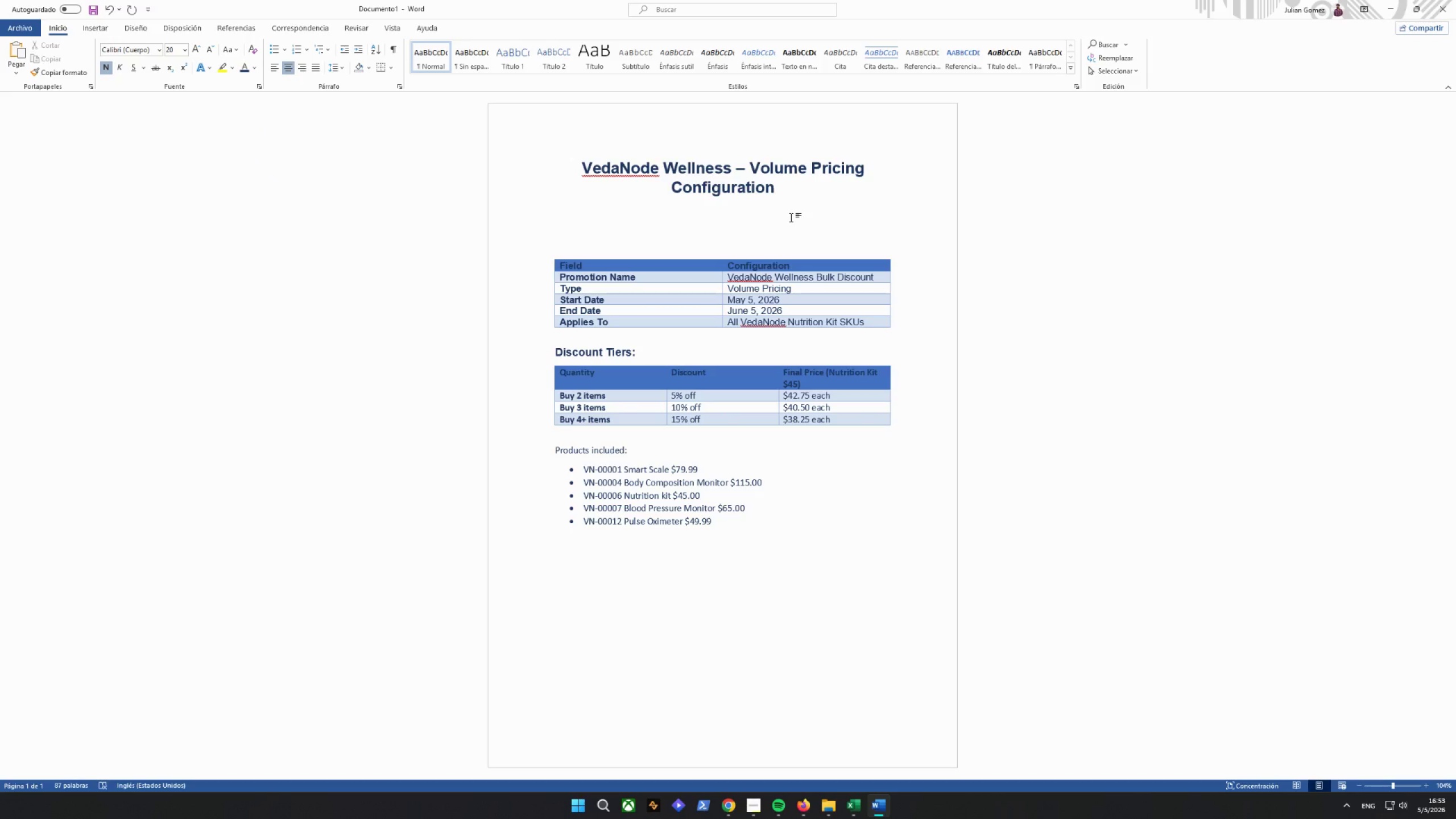 
key(Backspace)
 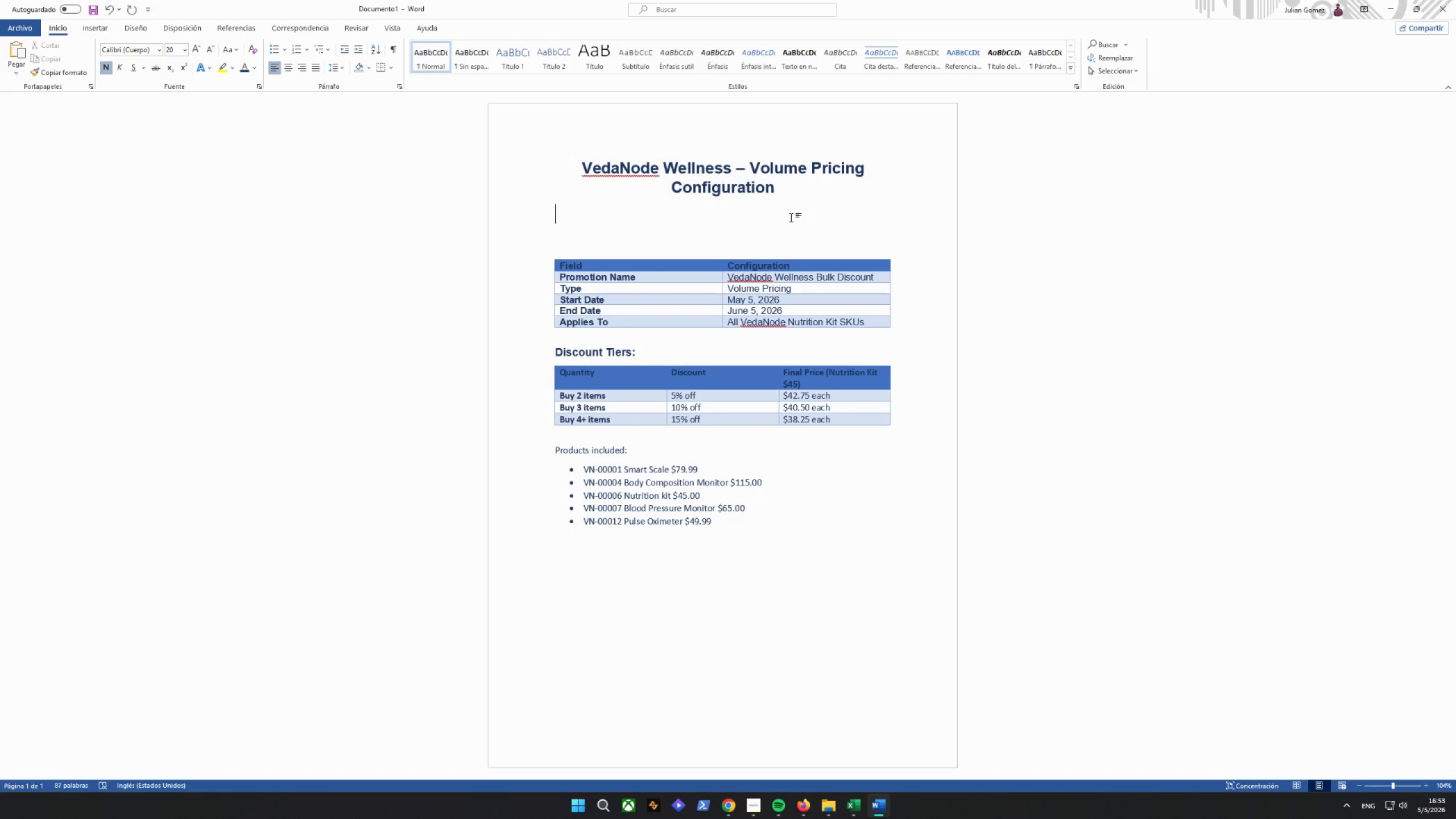 
key(Backspace)
 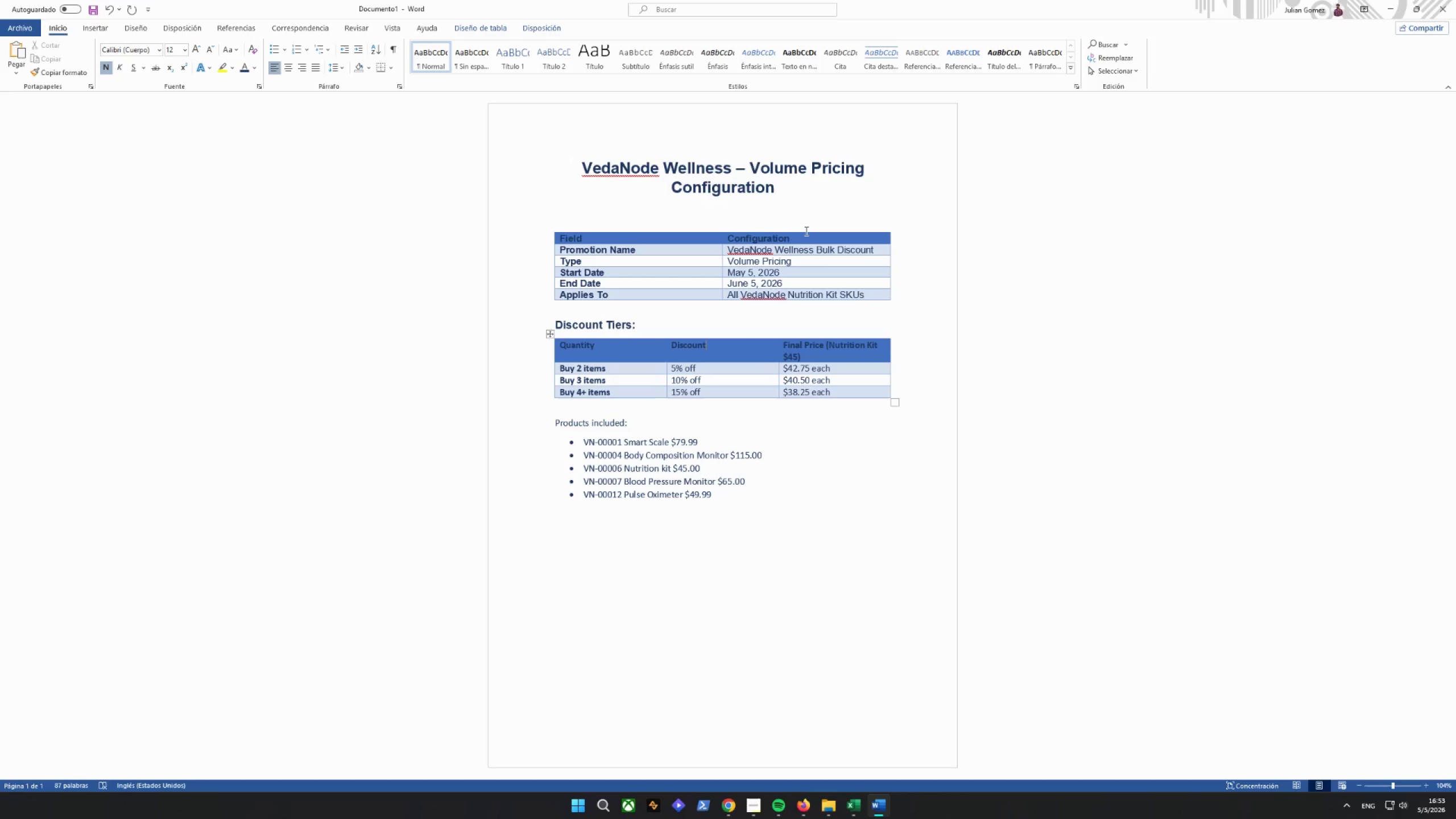 
left_click_drag(start_coordinate=[806, 239], to_coordinate=[548, 234])
 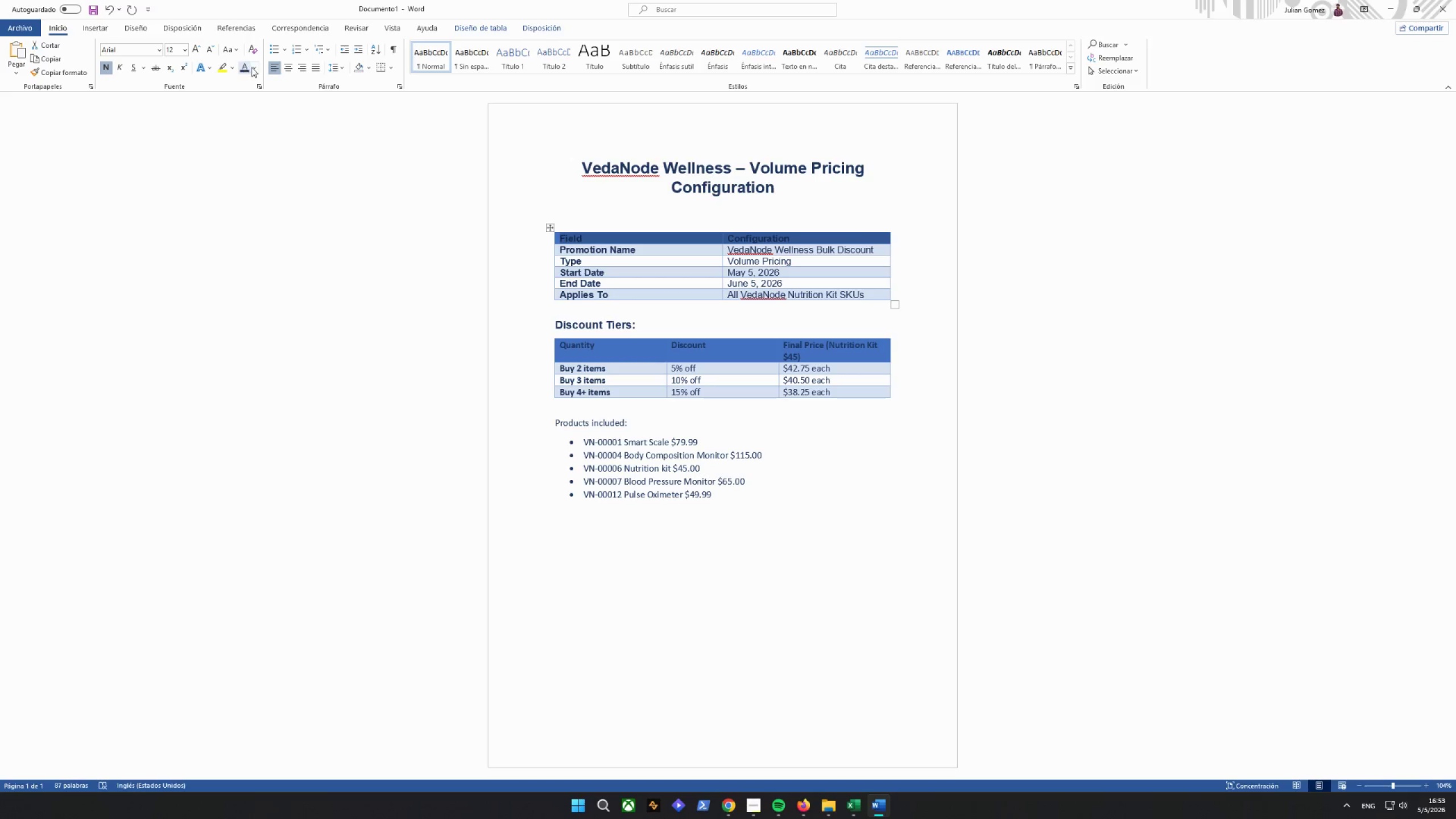 
left_click([251, 67])
 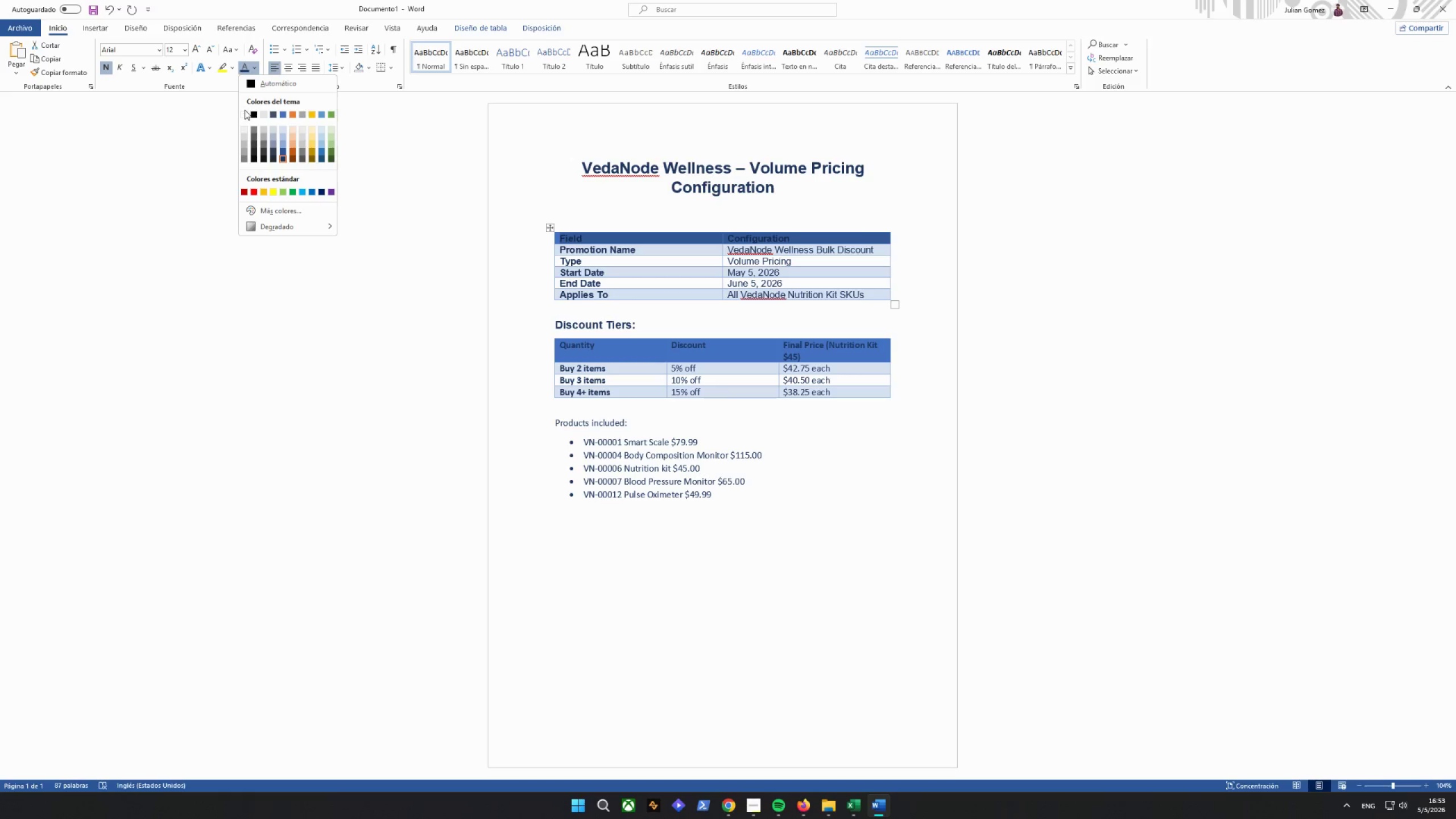 
left_click([244, 113])
 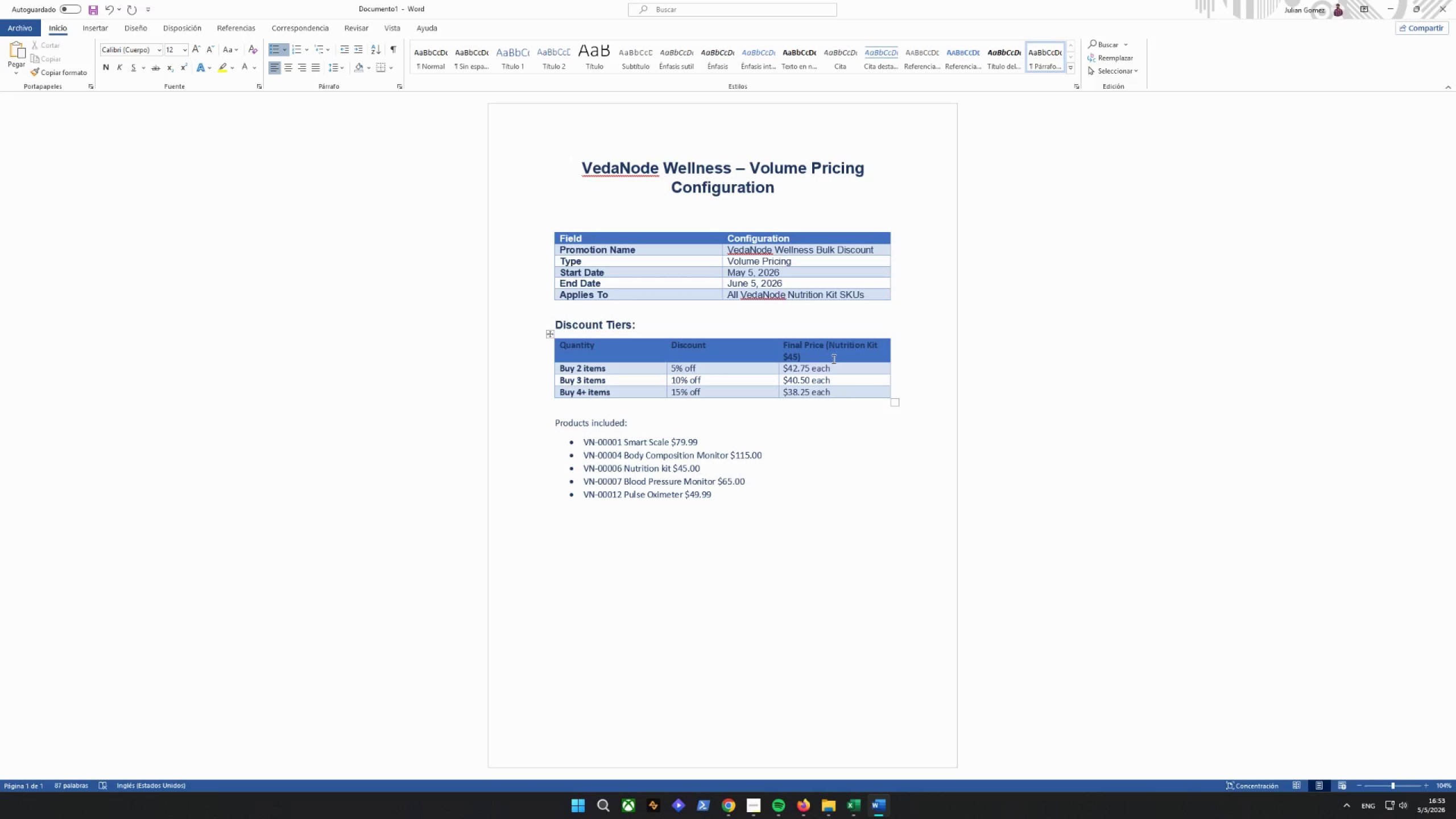 
left_click_drag(start_coordinate=[846, 357], to_coordinate=[543, 344])
 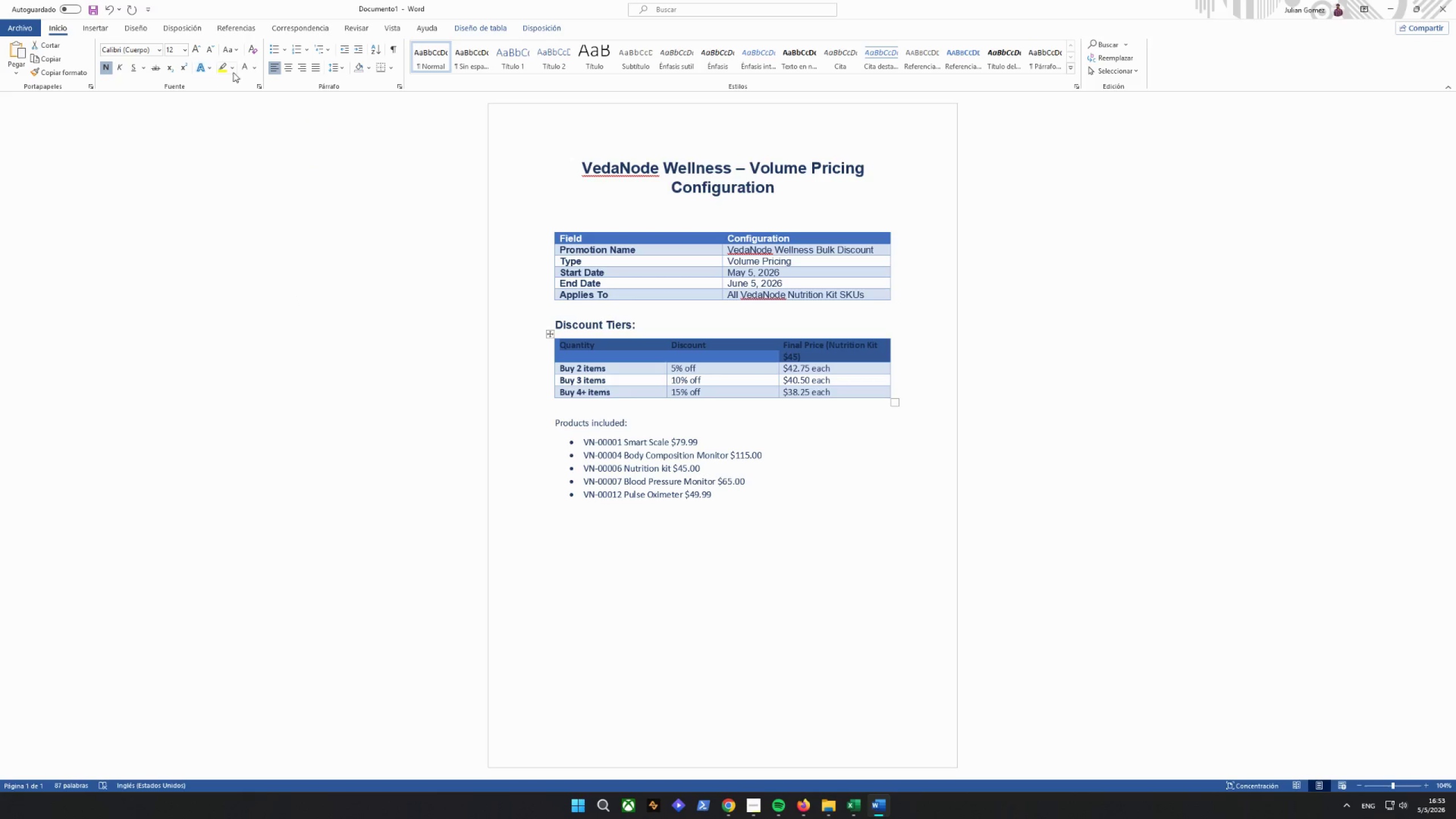 
left_click([244, 71])
 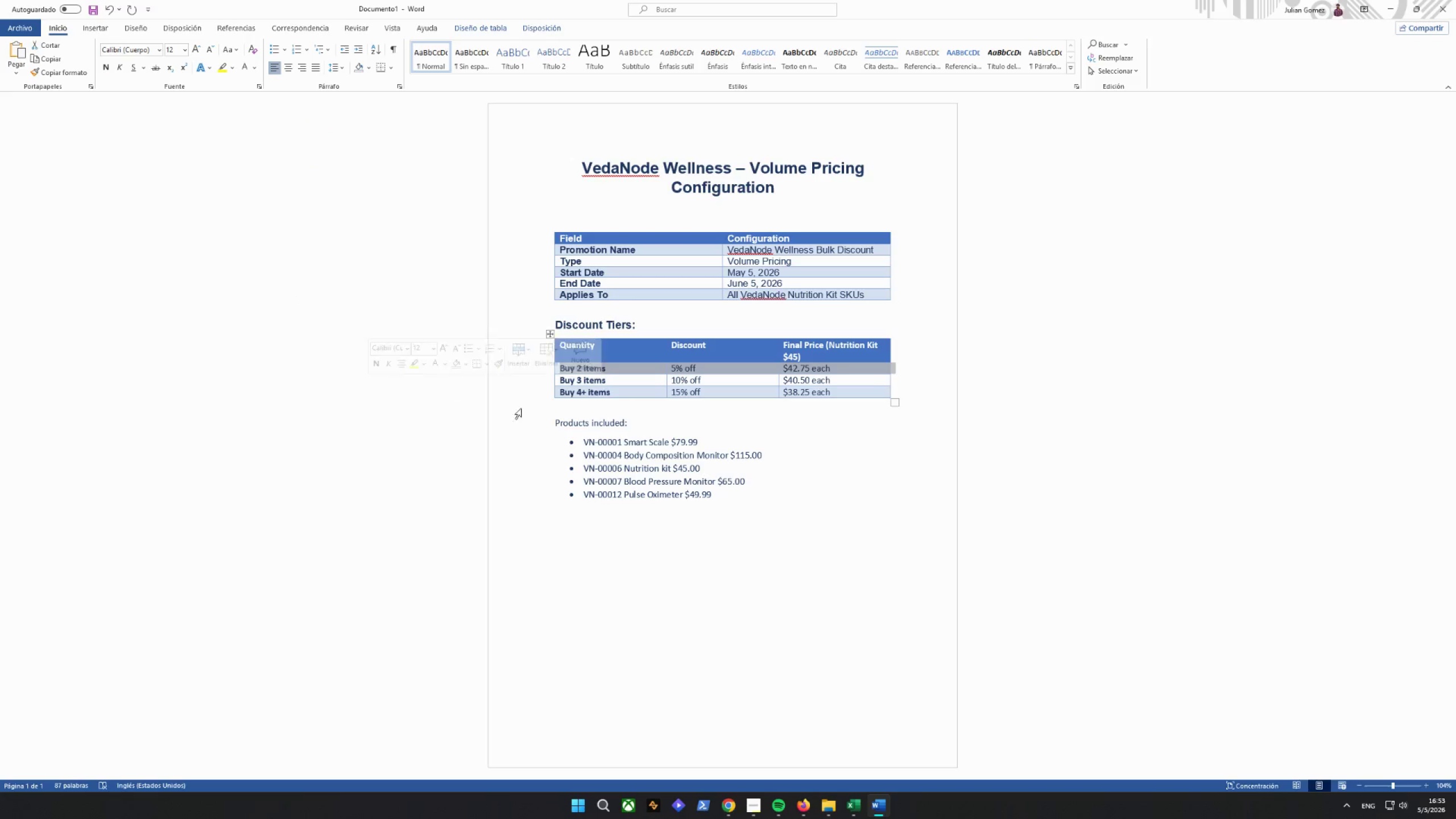 
left_click_drag(start_coordinate=[822, 481], to_coordinate=[832, 479])
 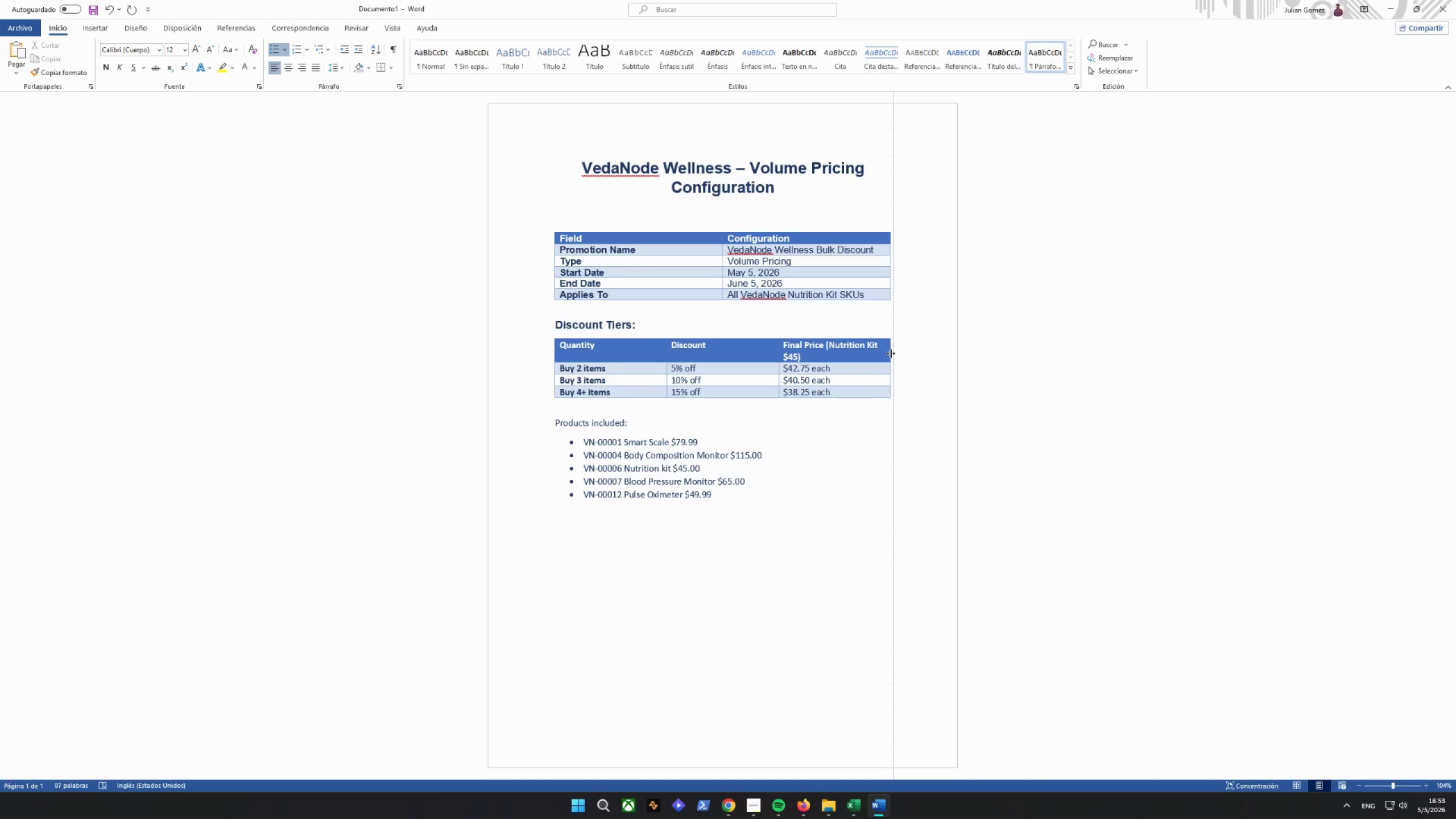 
wait(7.16)
 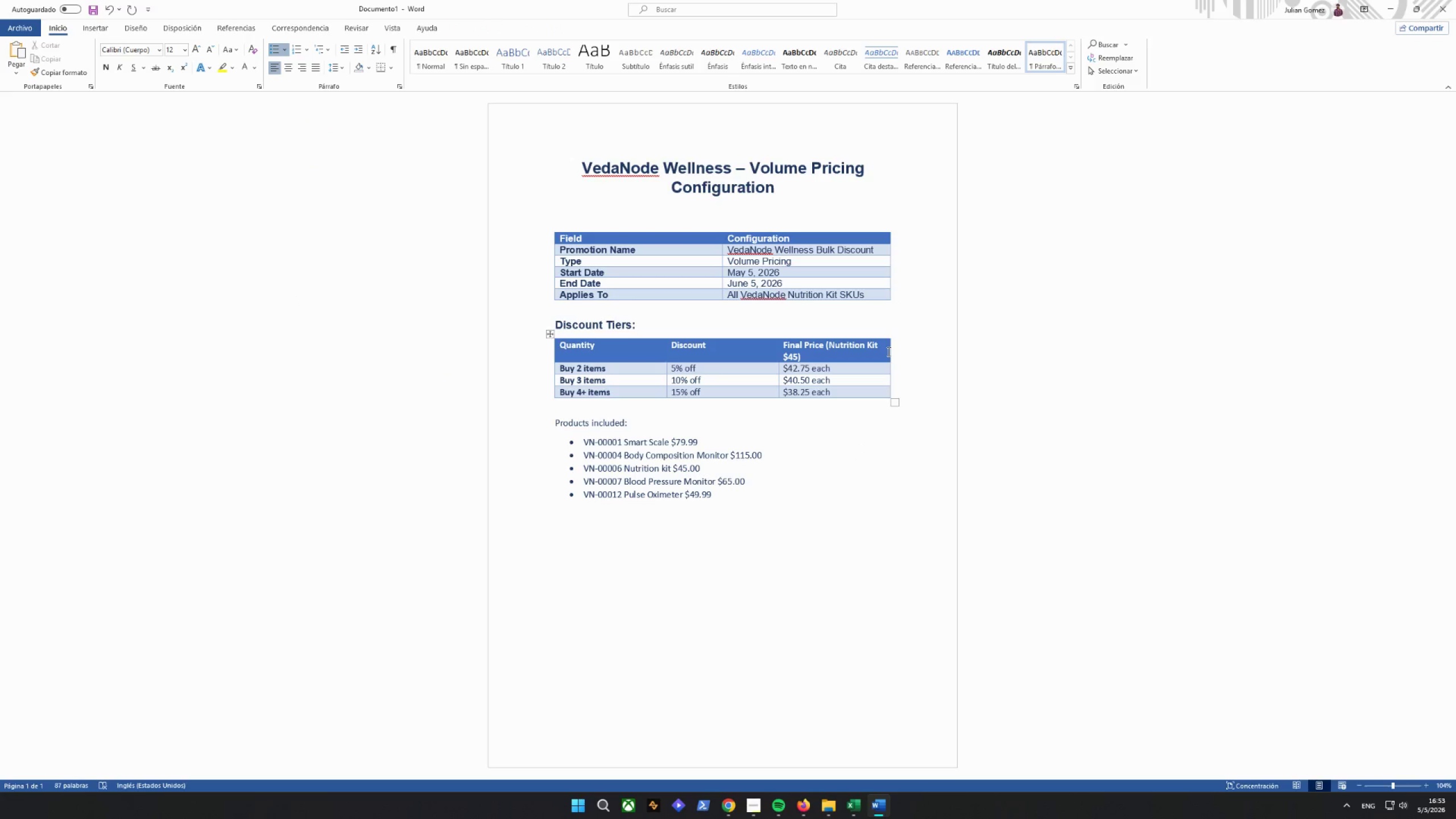 
left_click([871, 520])
 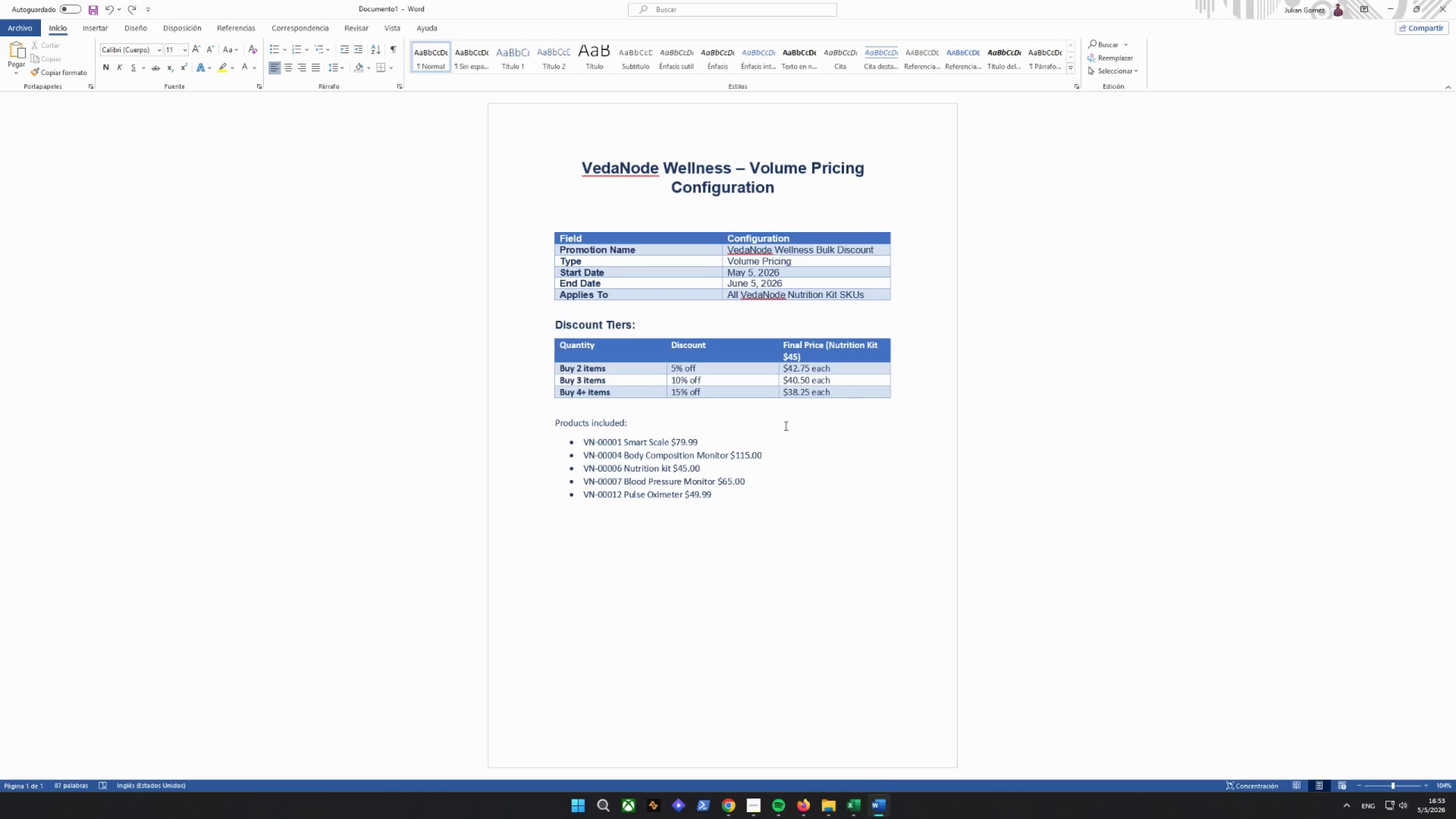 
left_click([871, 514])
 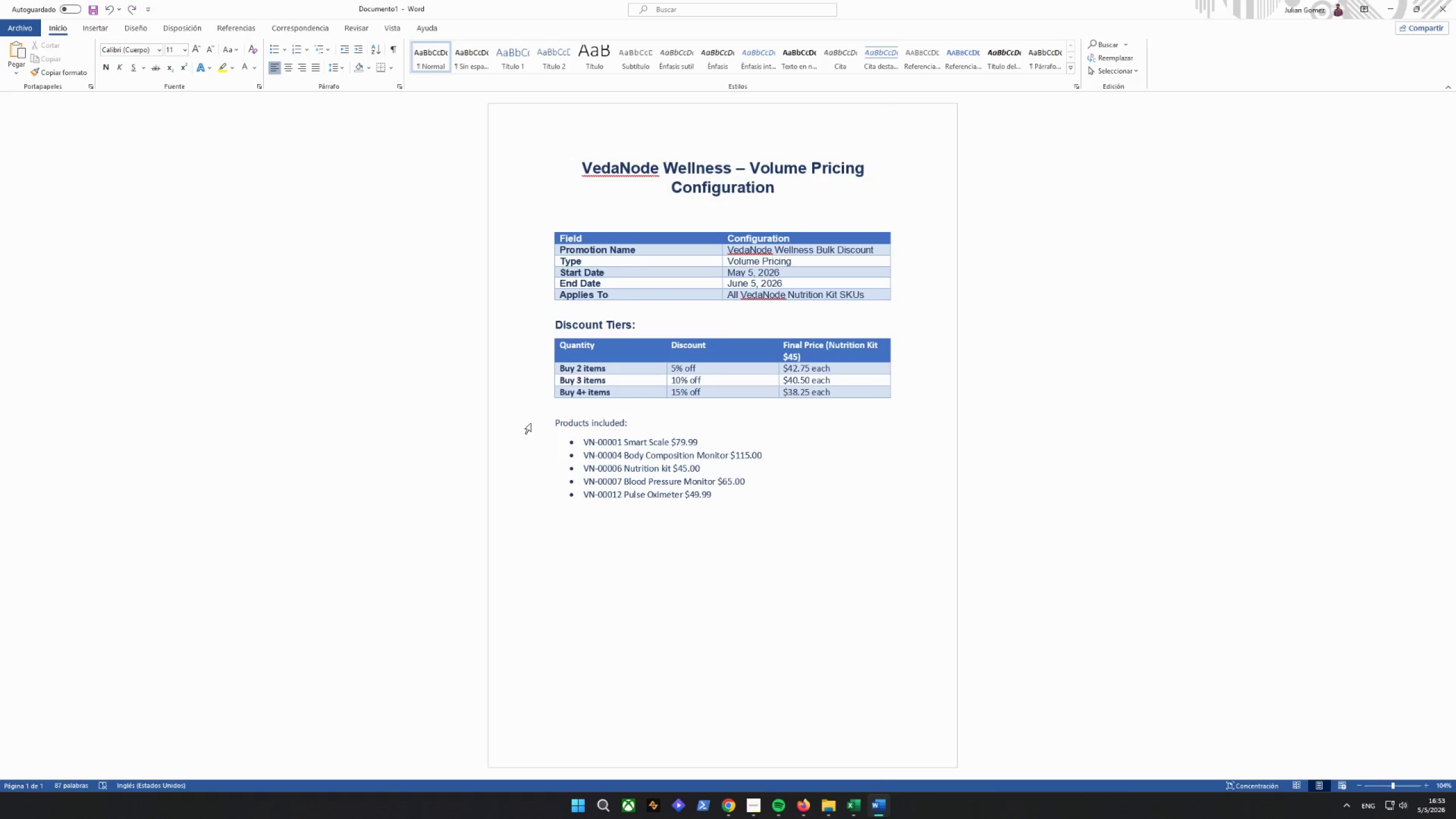 
left_click([552, 423])
 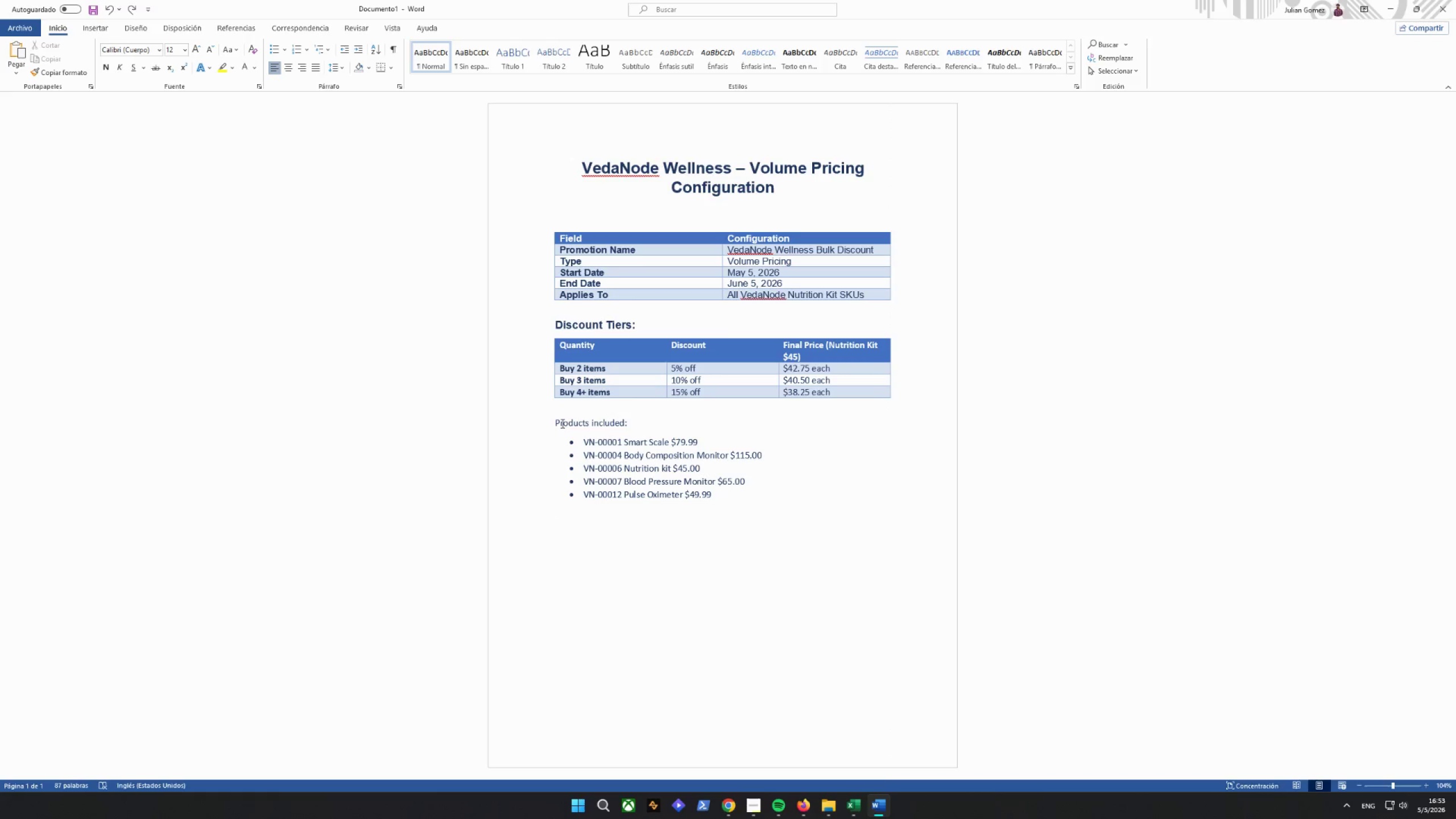 
key(Enter)
 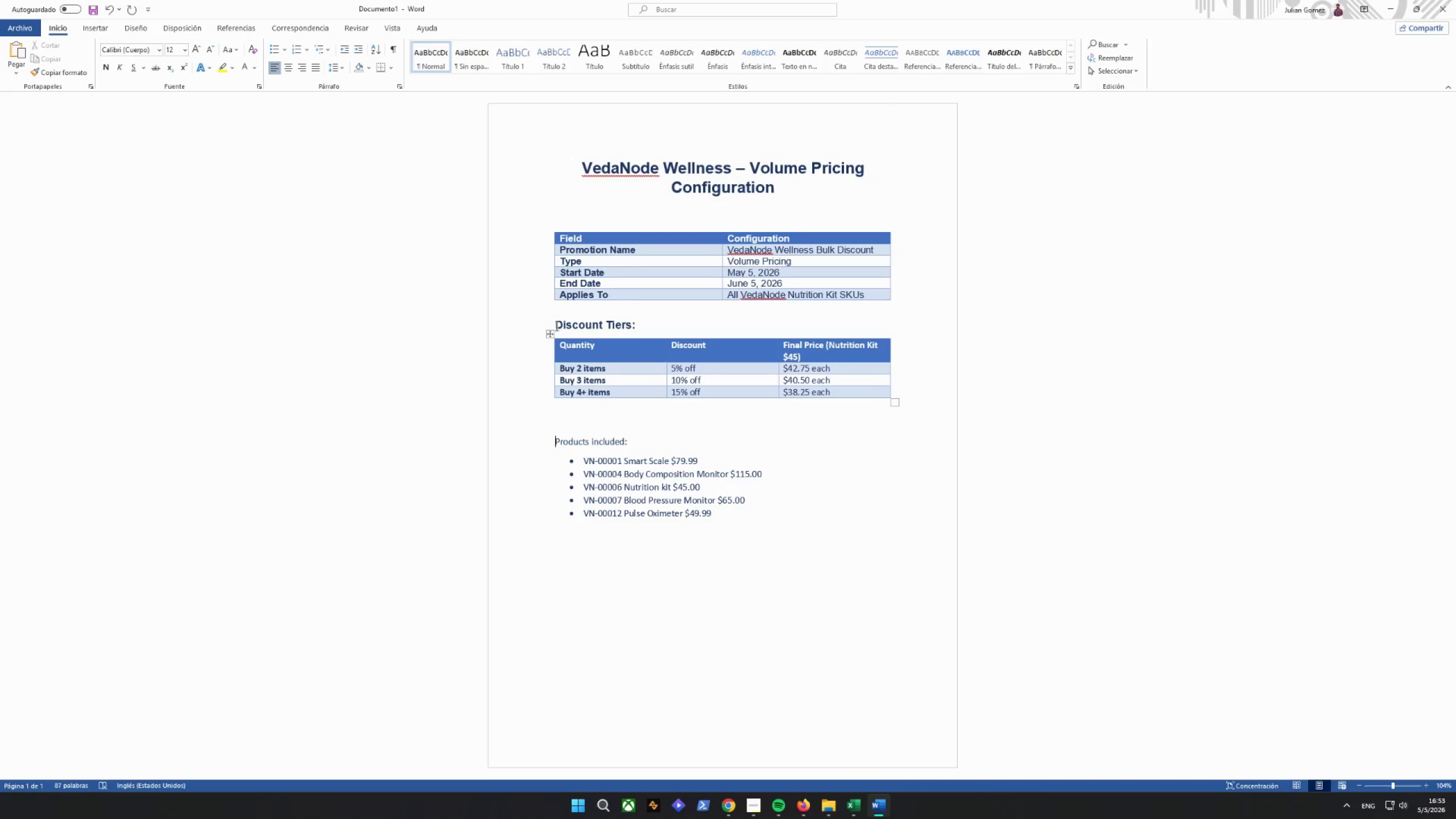 
key(Enter)
 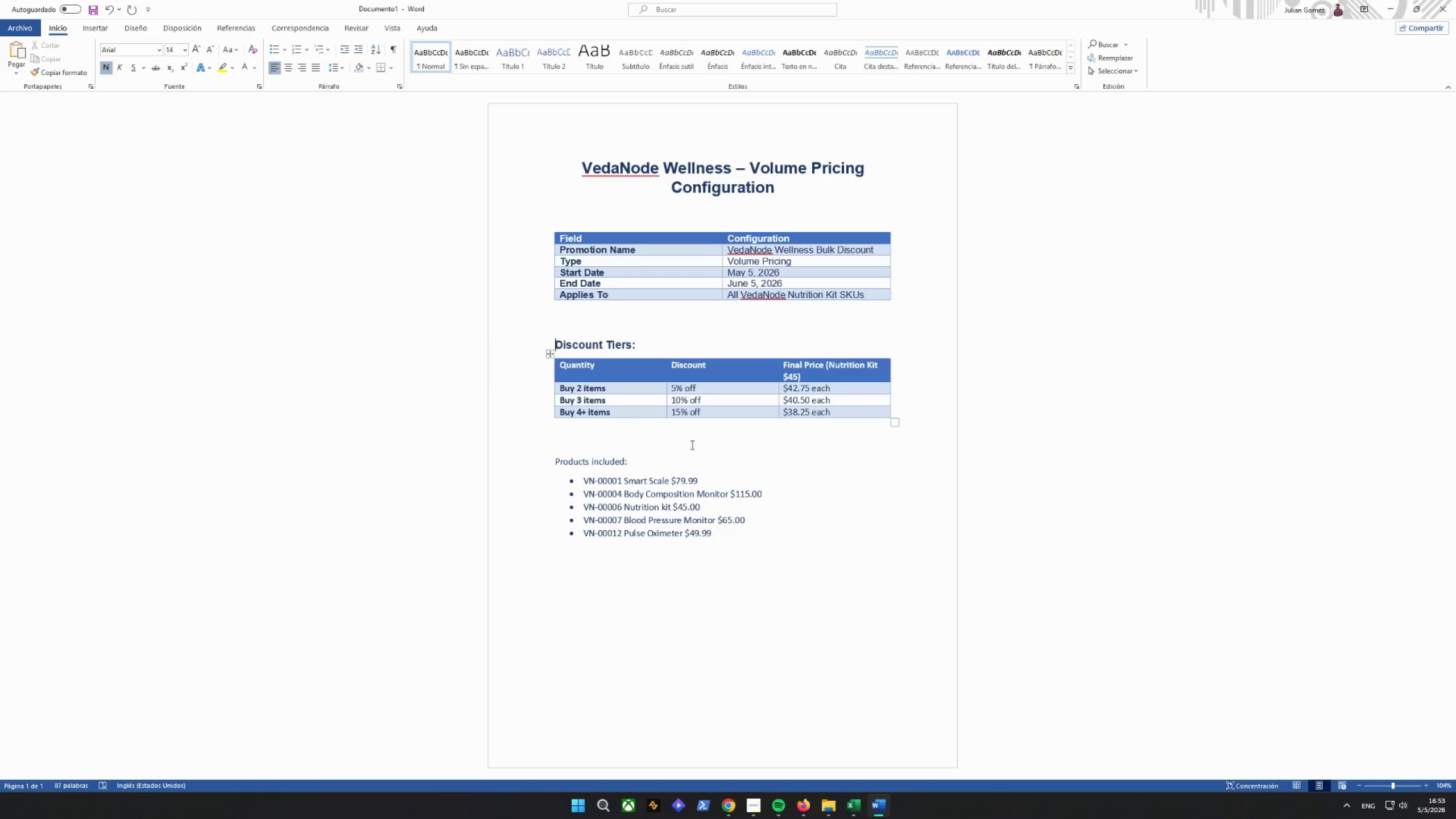 
wait(5.91)
 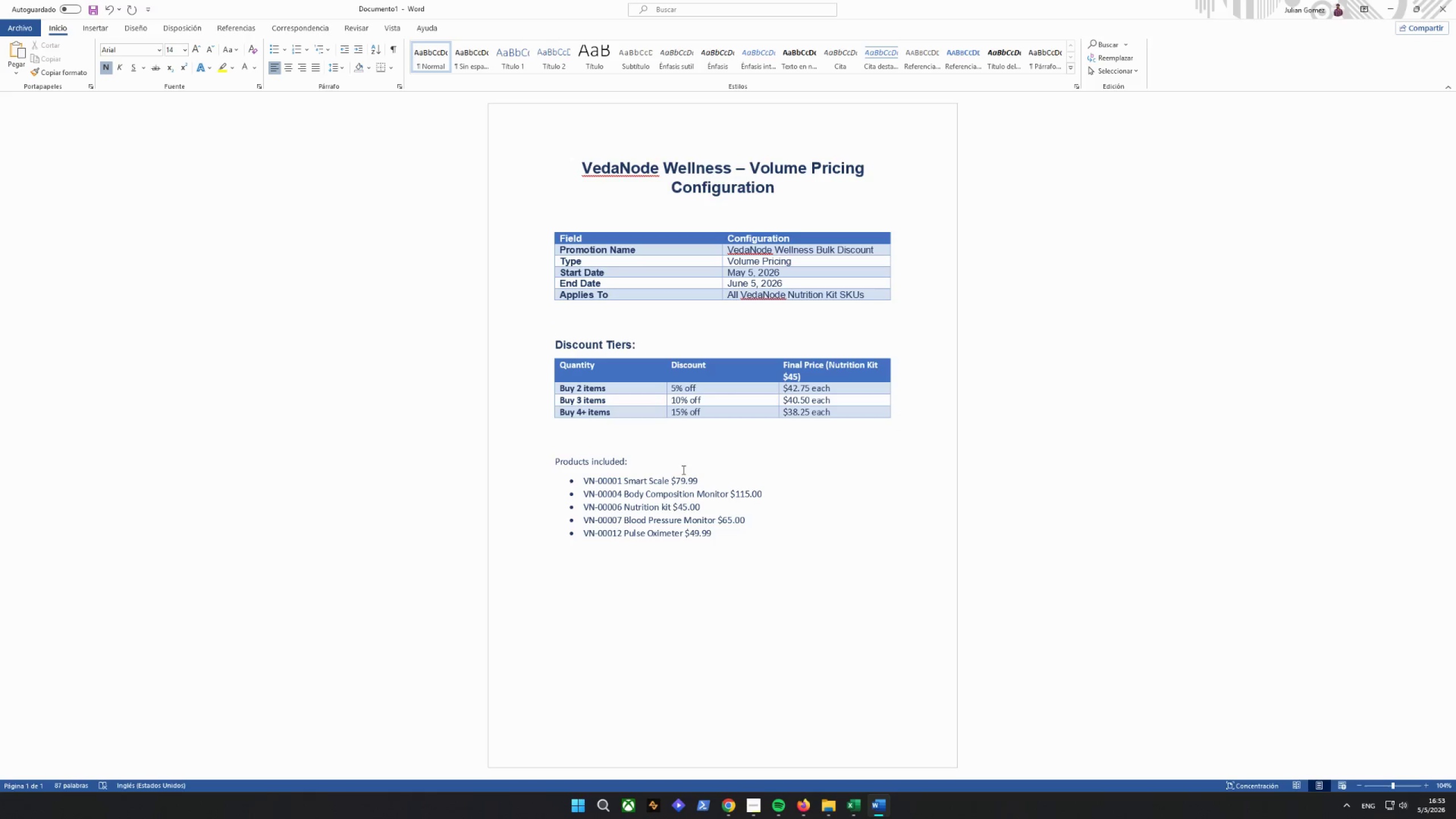 
left_click_drag(start_coordinate=[634, 461], to_coordinate=[545, 453])
 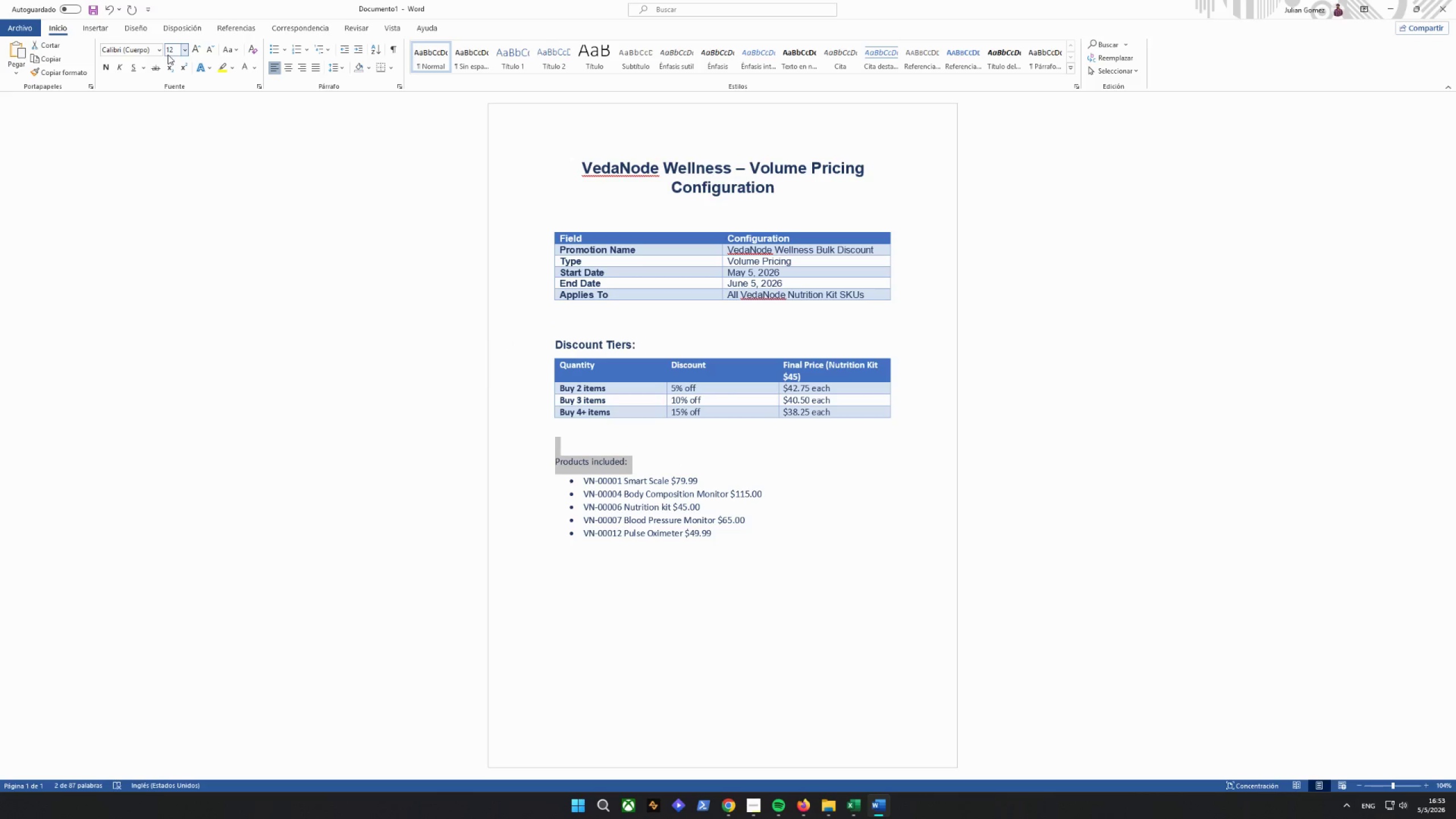 
left_click([161, 51])
 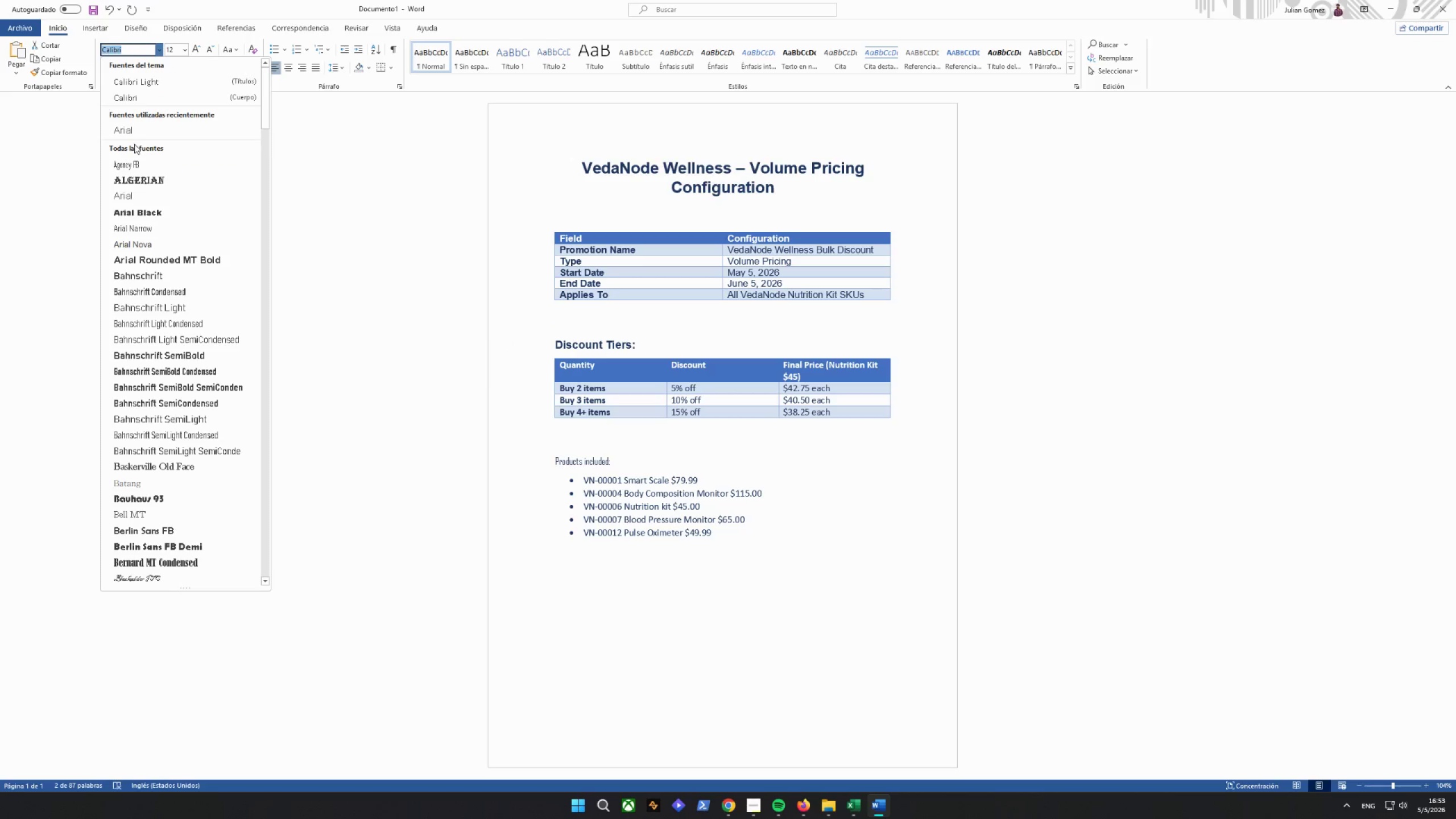 
left_click([131, 131])
 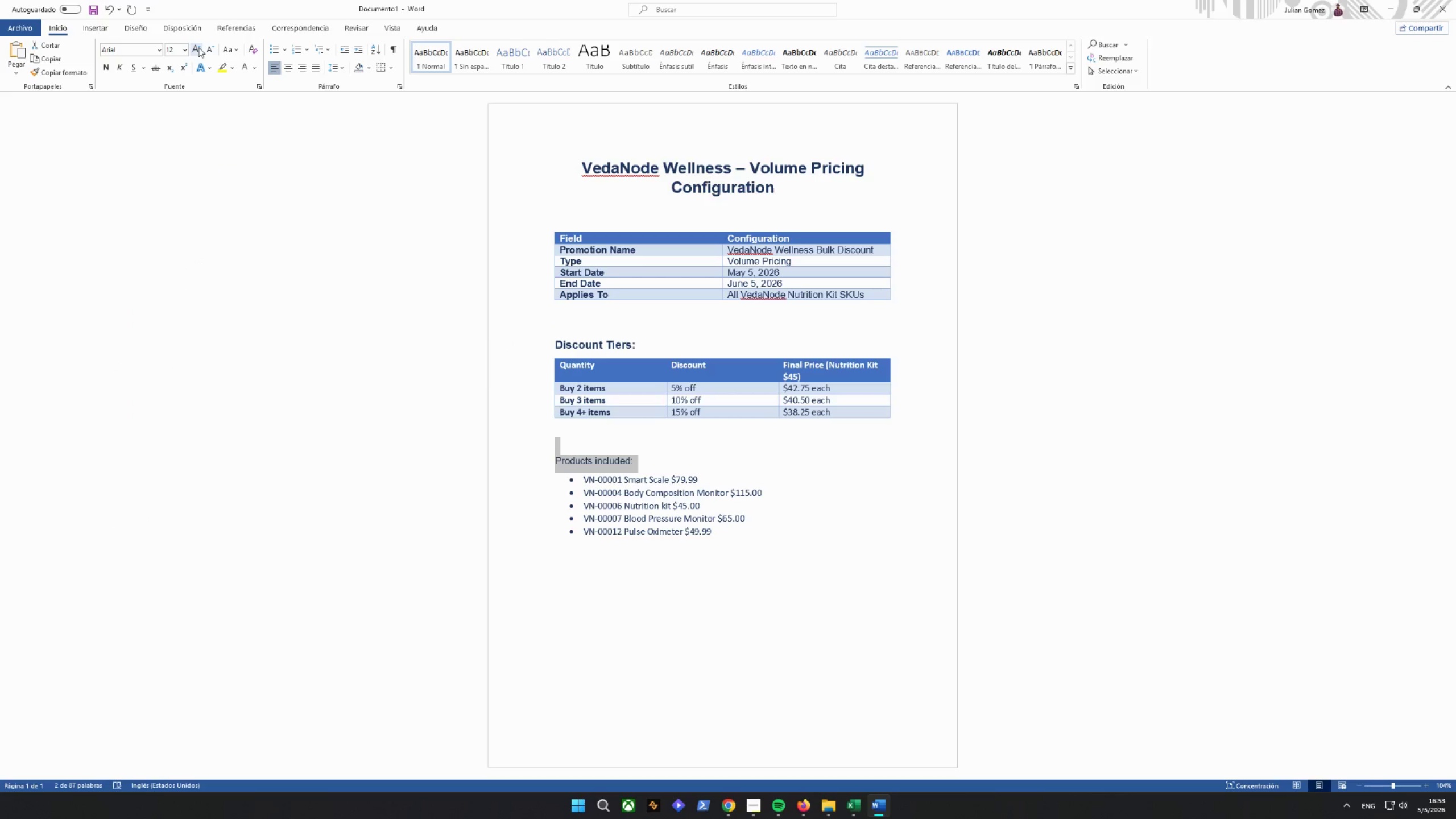 
double_click([198, 48])
 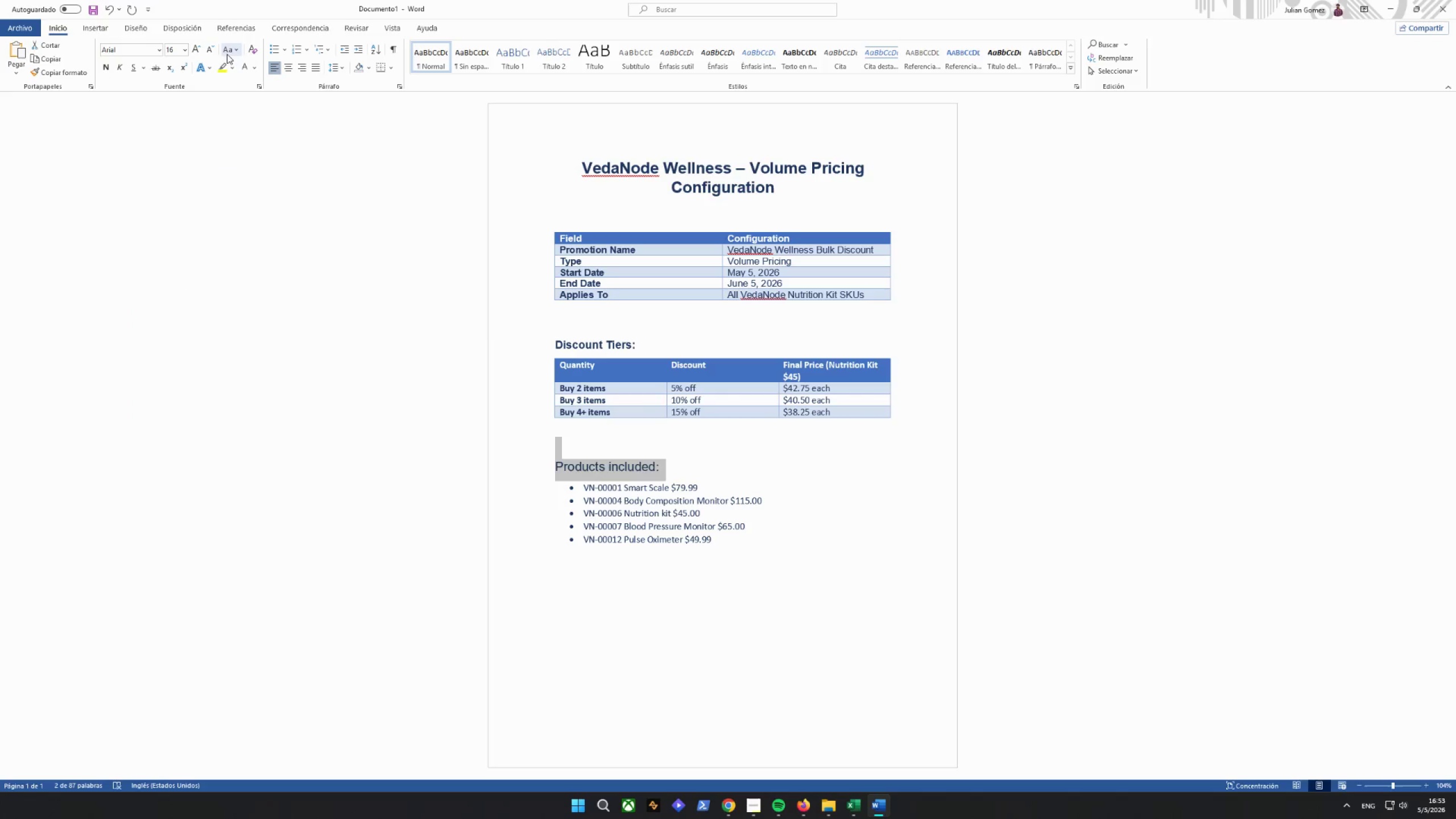 
left_click([212, 52])
 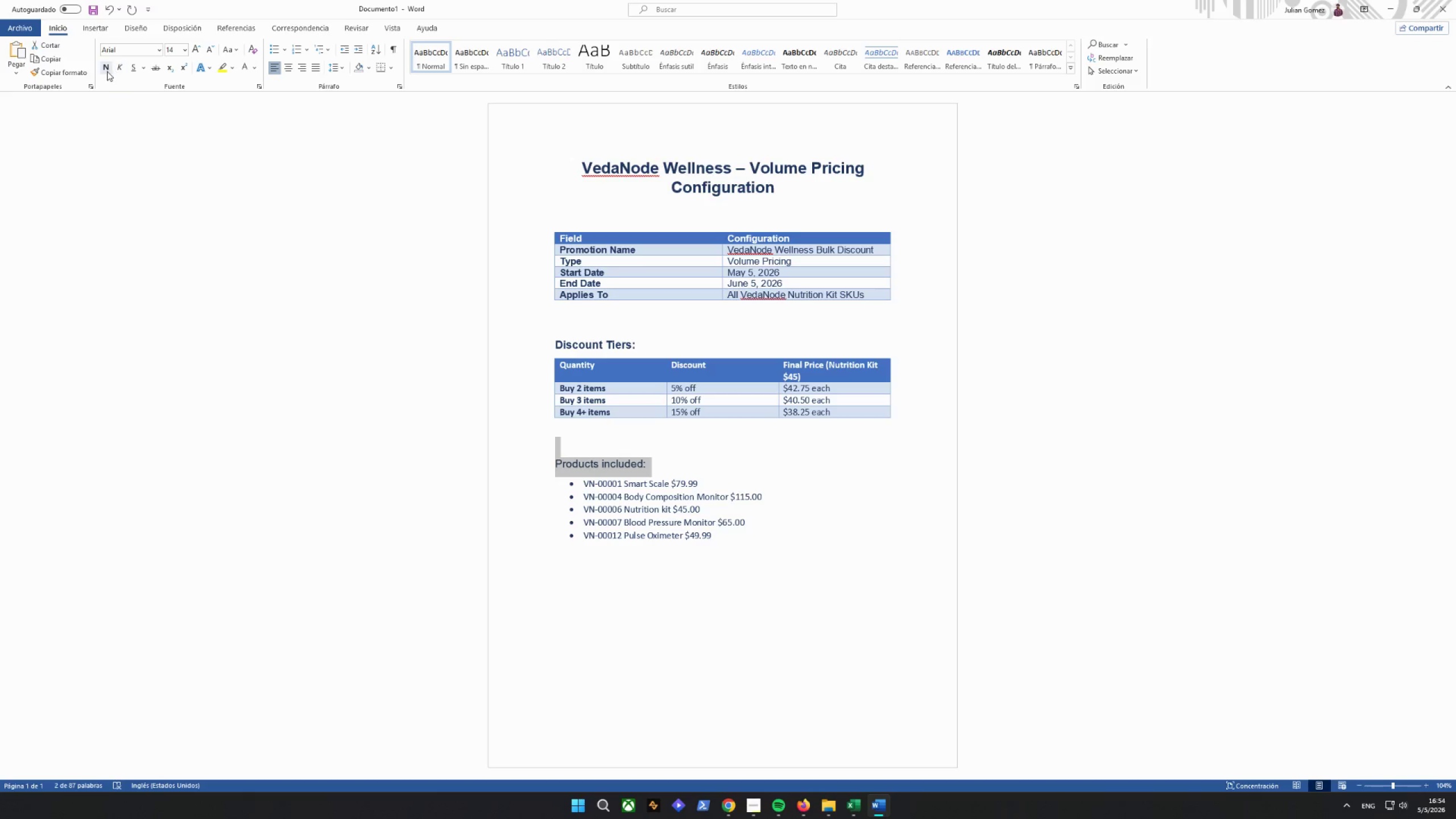 
left_click([107, 71])
 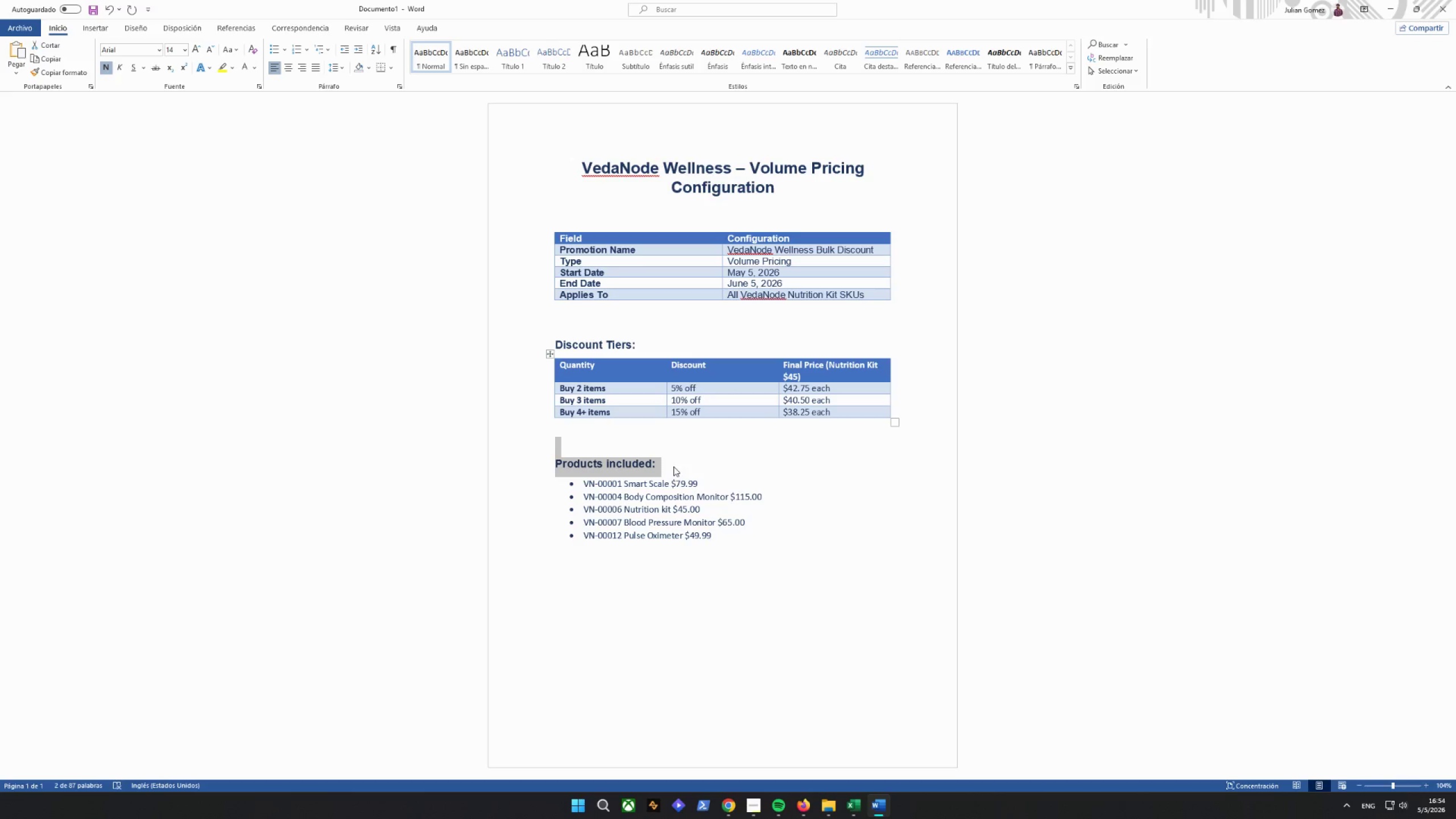 
left_click([727, 483])
 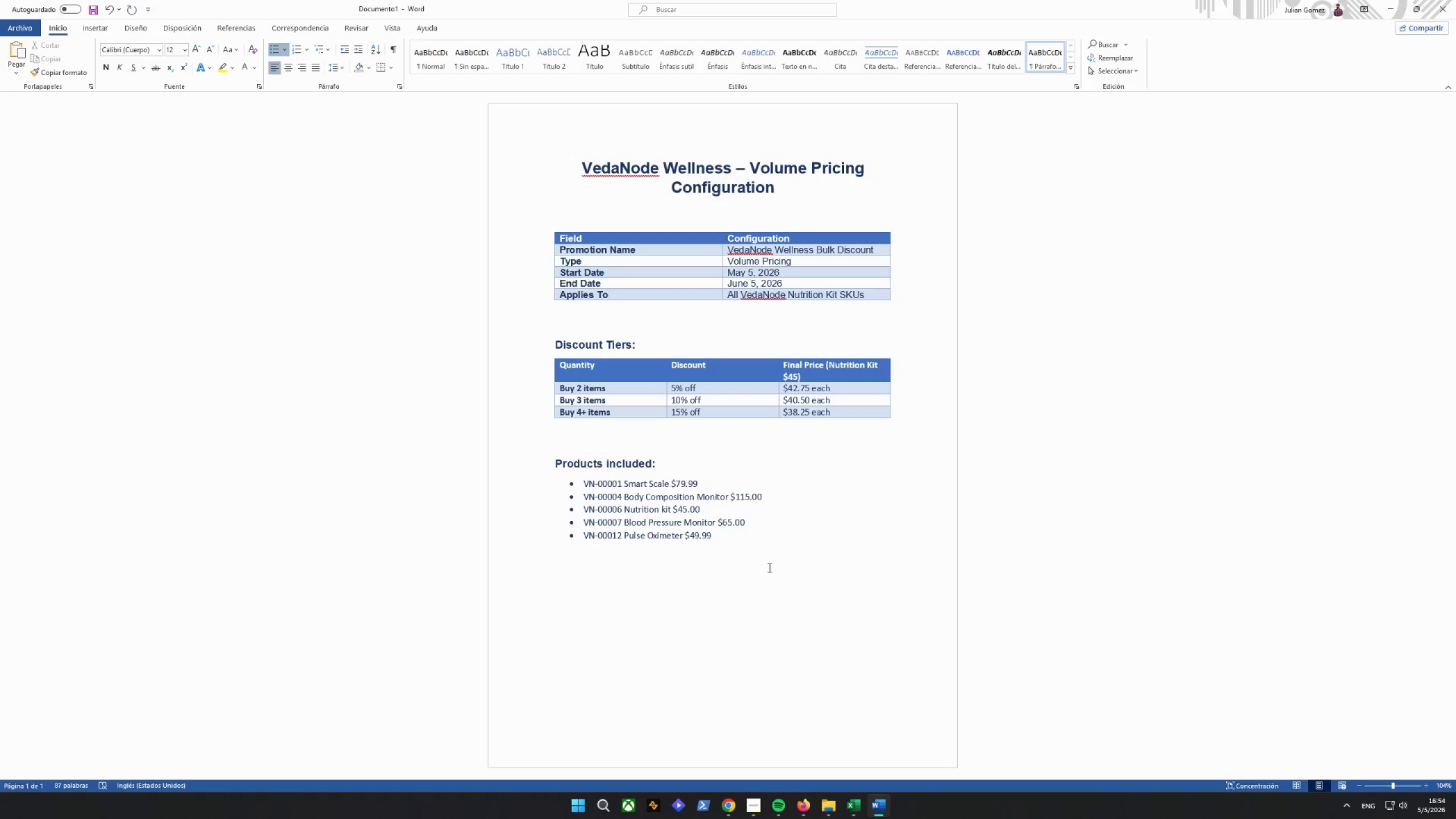 
left_click([768, 567])
 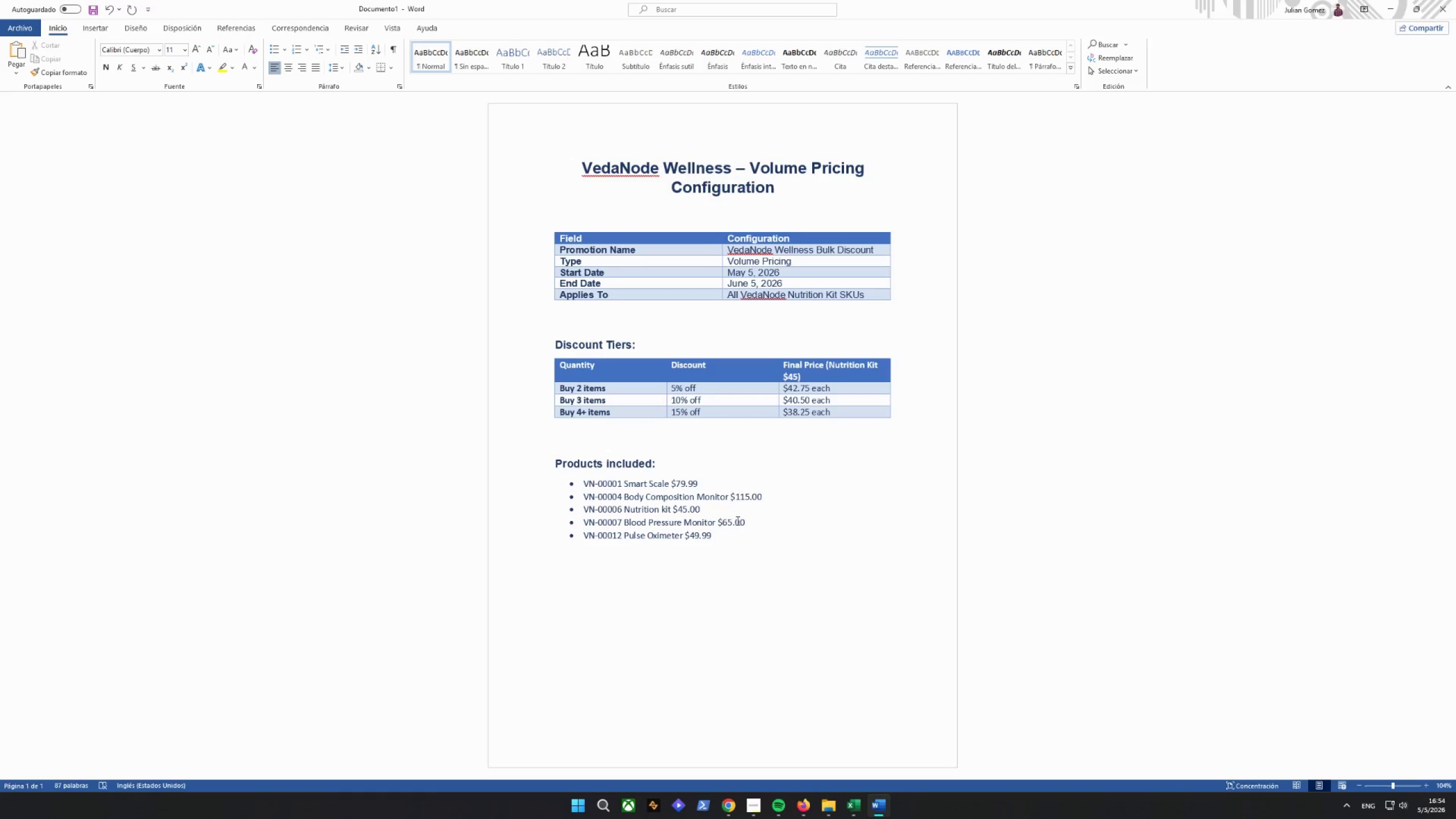 
wait(15.97)
 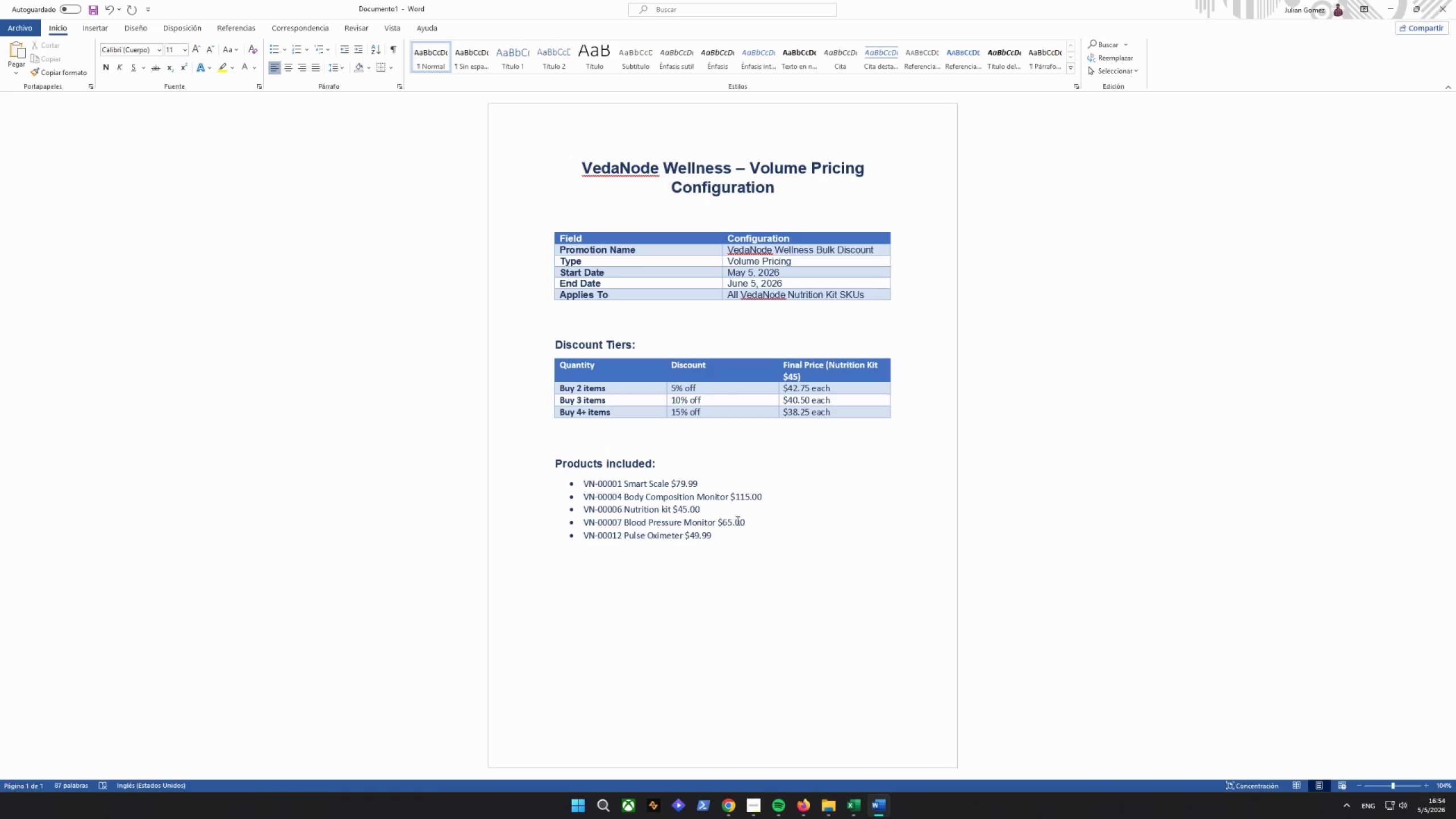 
left_click([1, 34])
 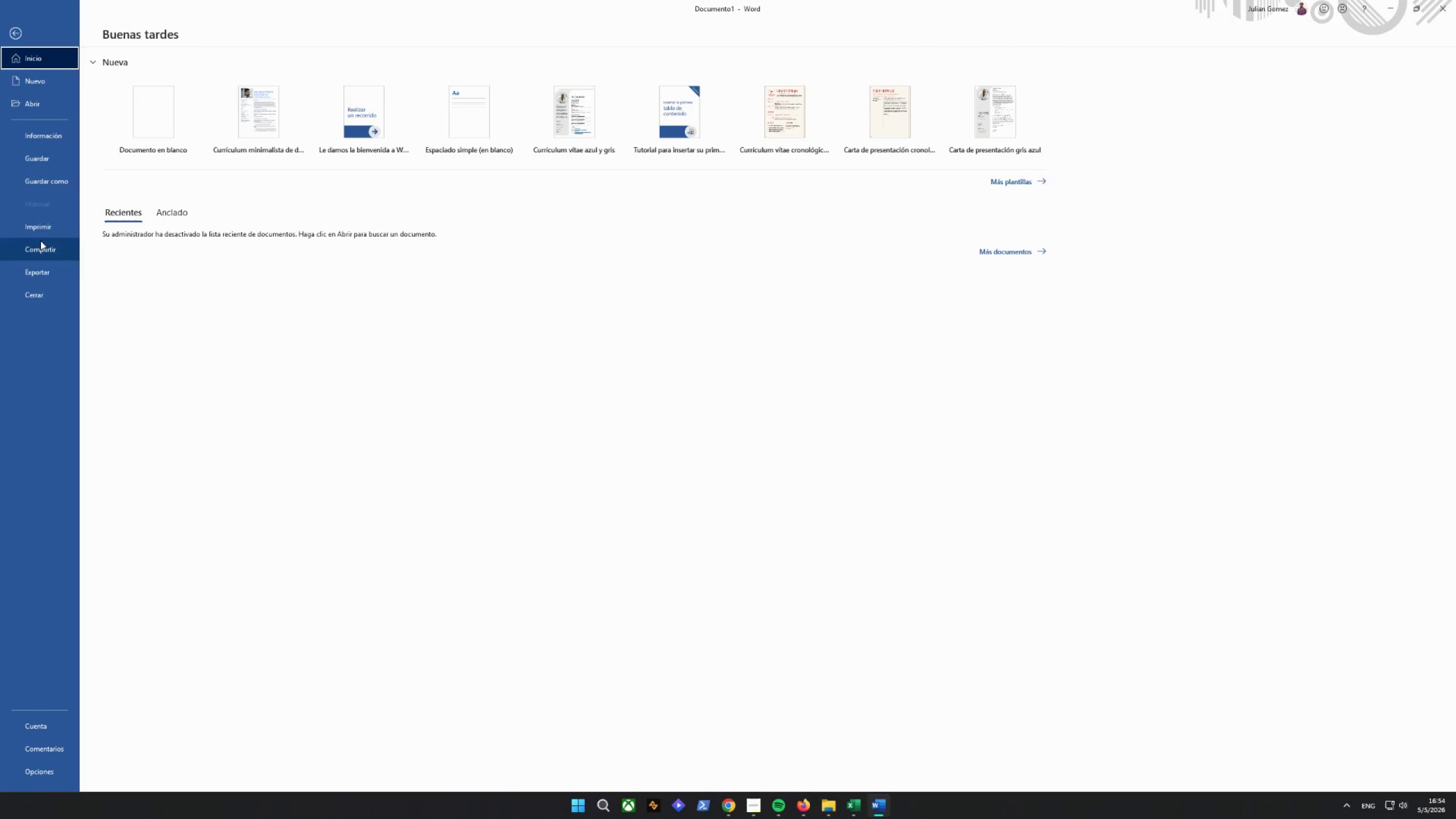 
left_click([41, 279])
 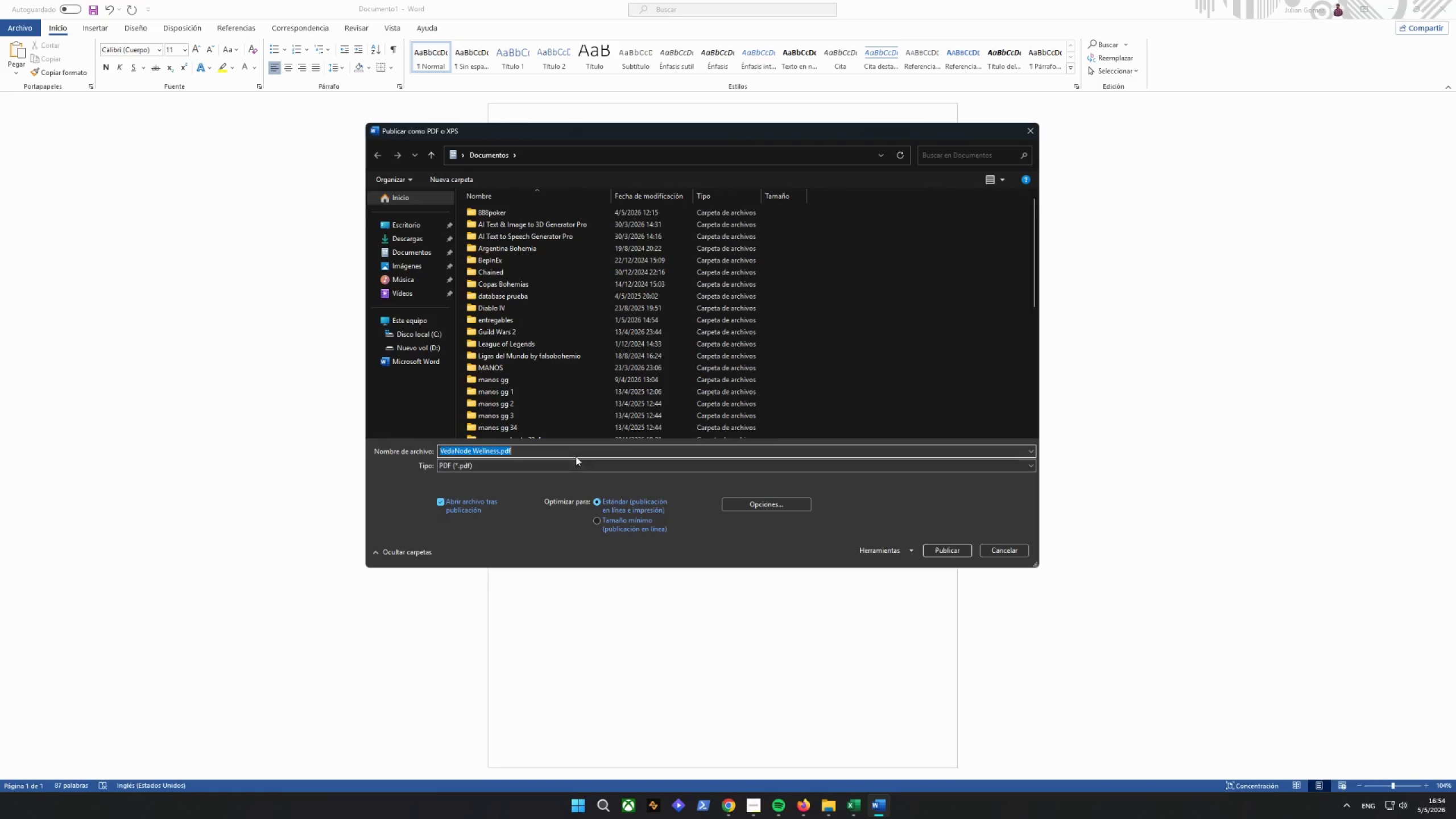 
left_click([416, 266])
 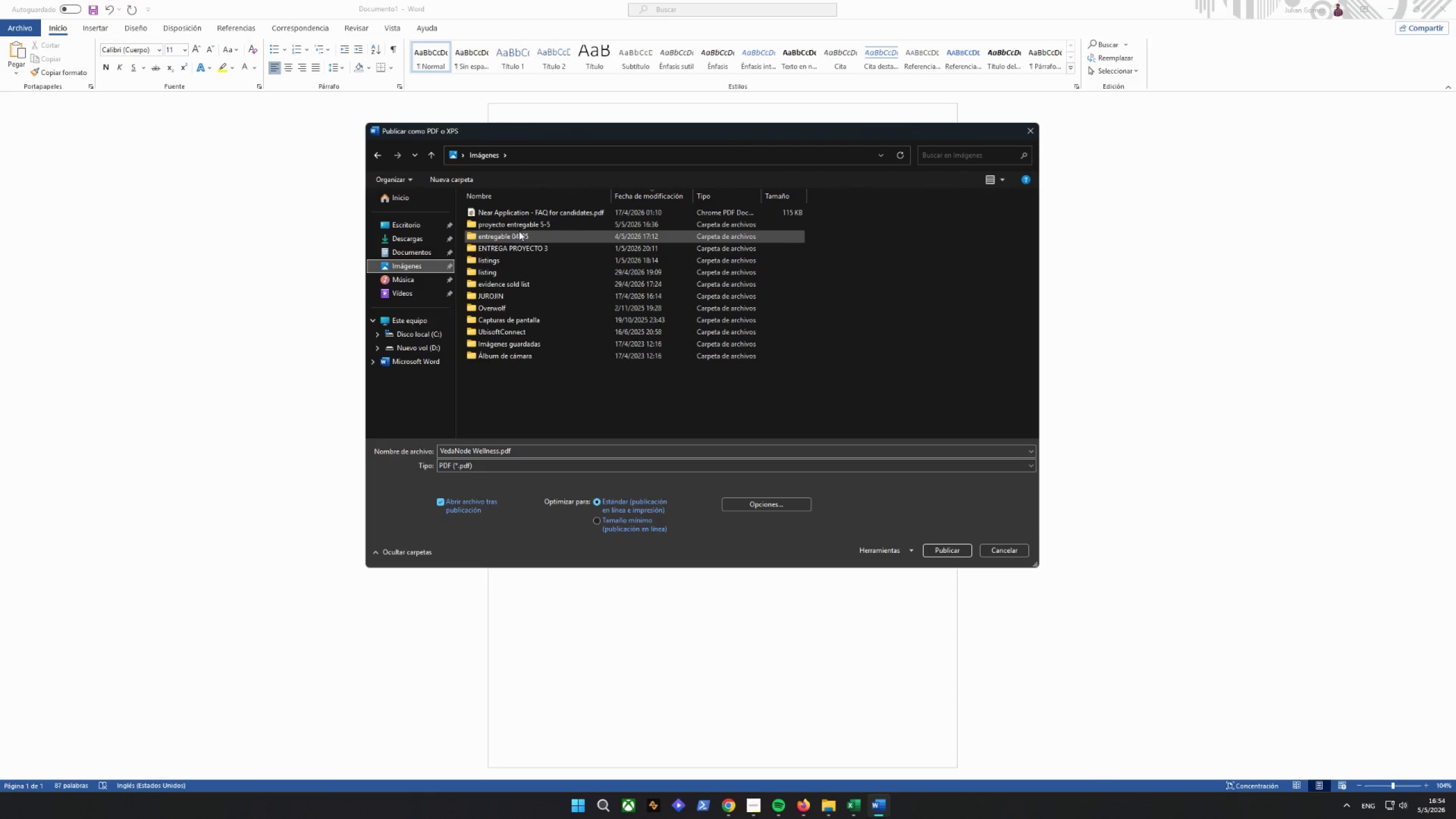 
double_click([519, 228])
 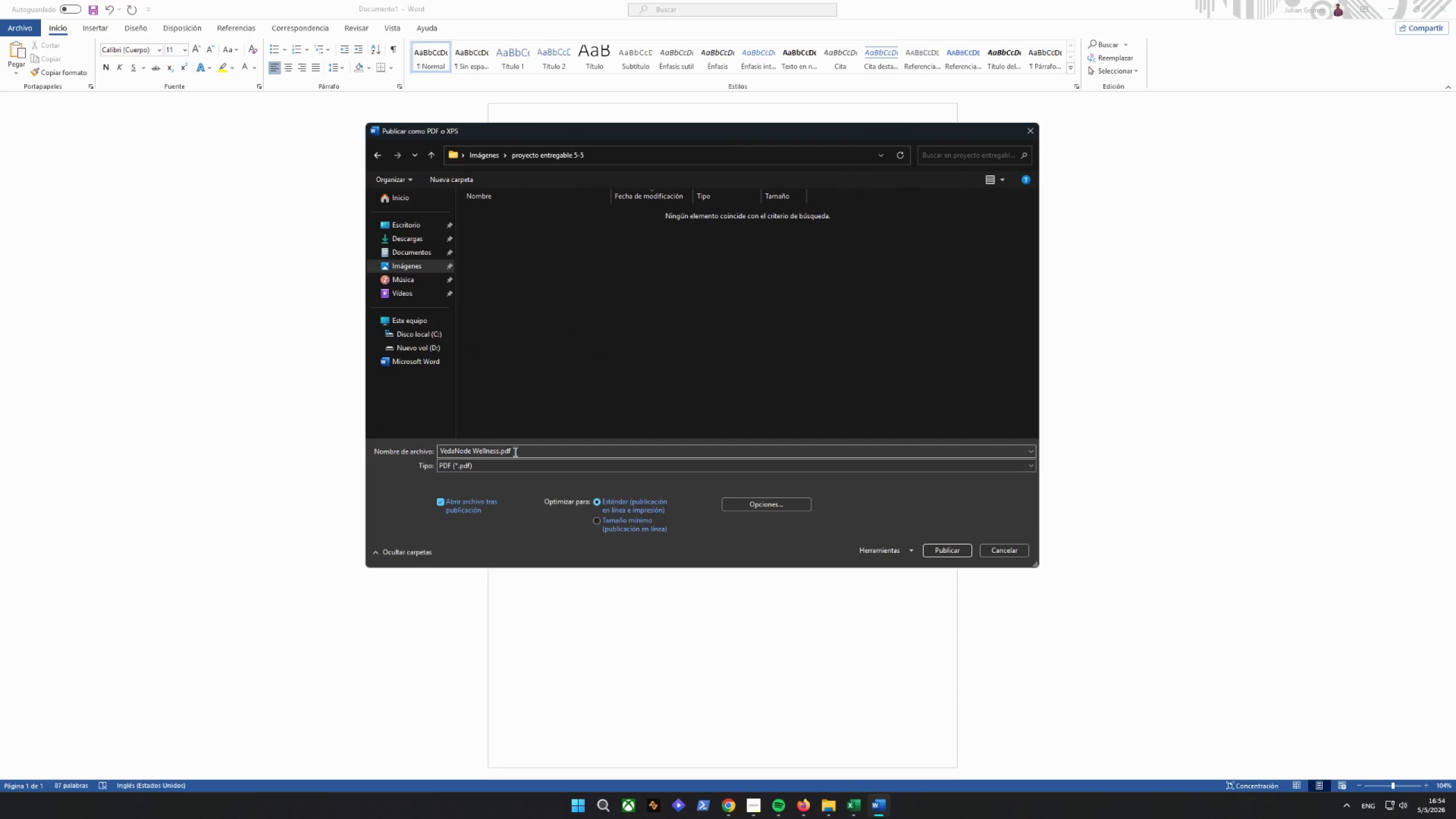 
wait(8.72)
 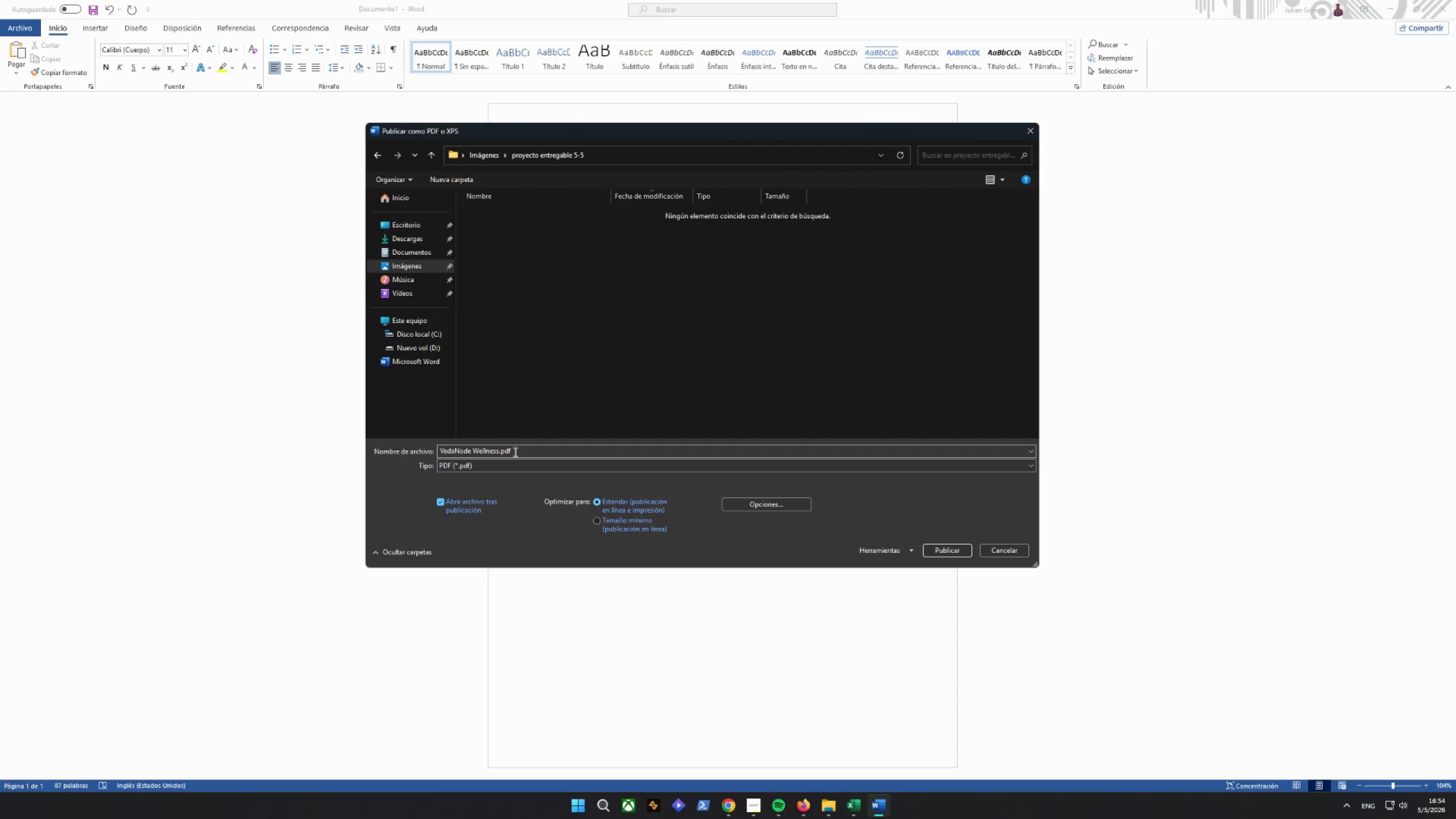 
left_click_drag(start_coordinate=[498, 452], to_coordinate=[329, 453])
 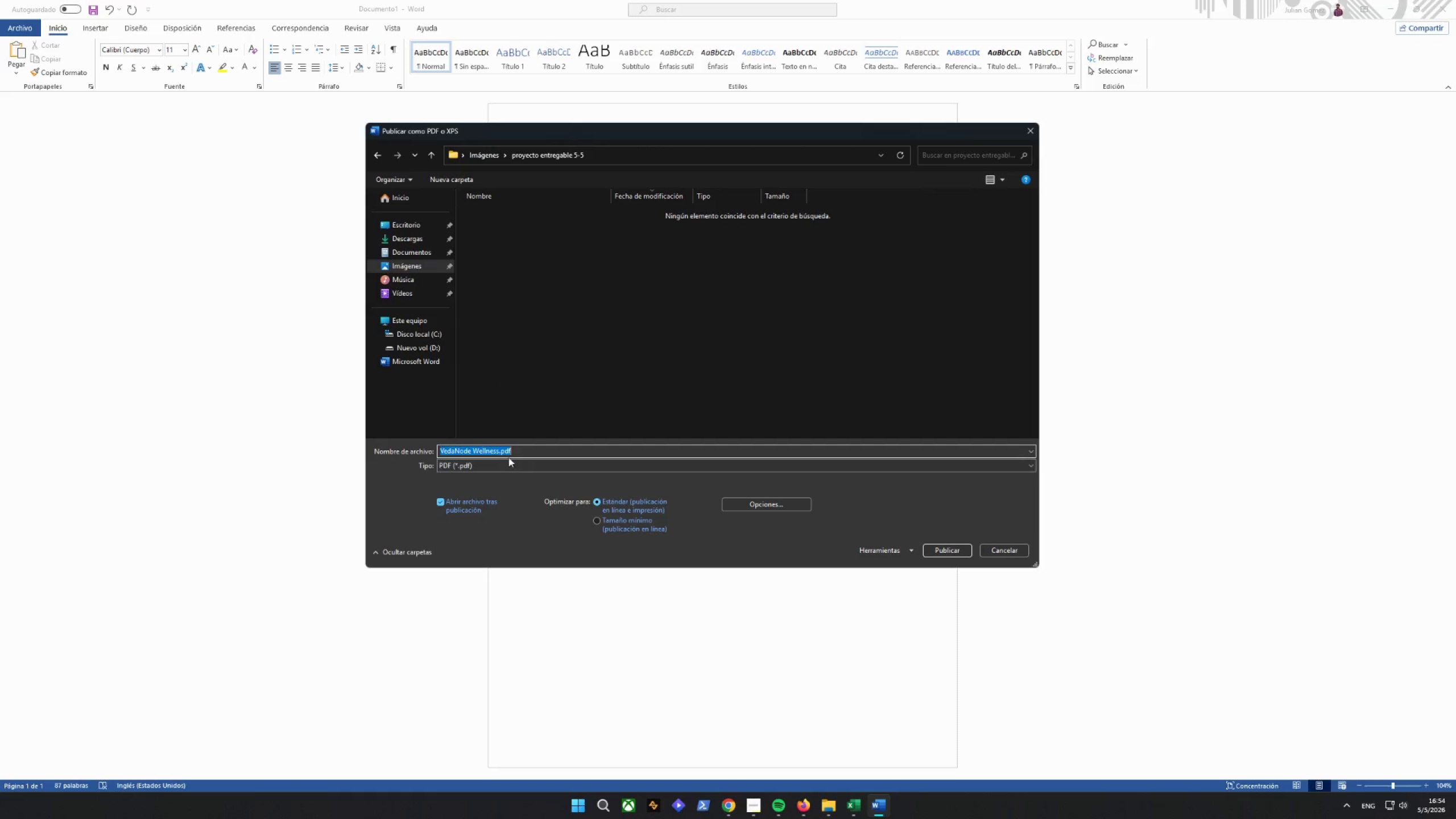 
left_click([506, 452])
 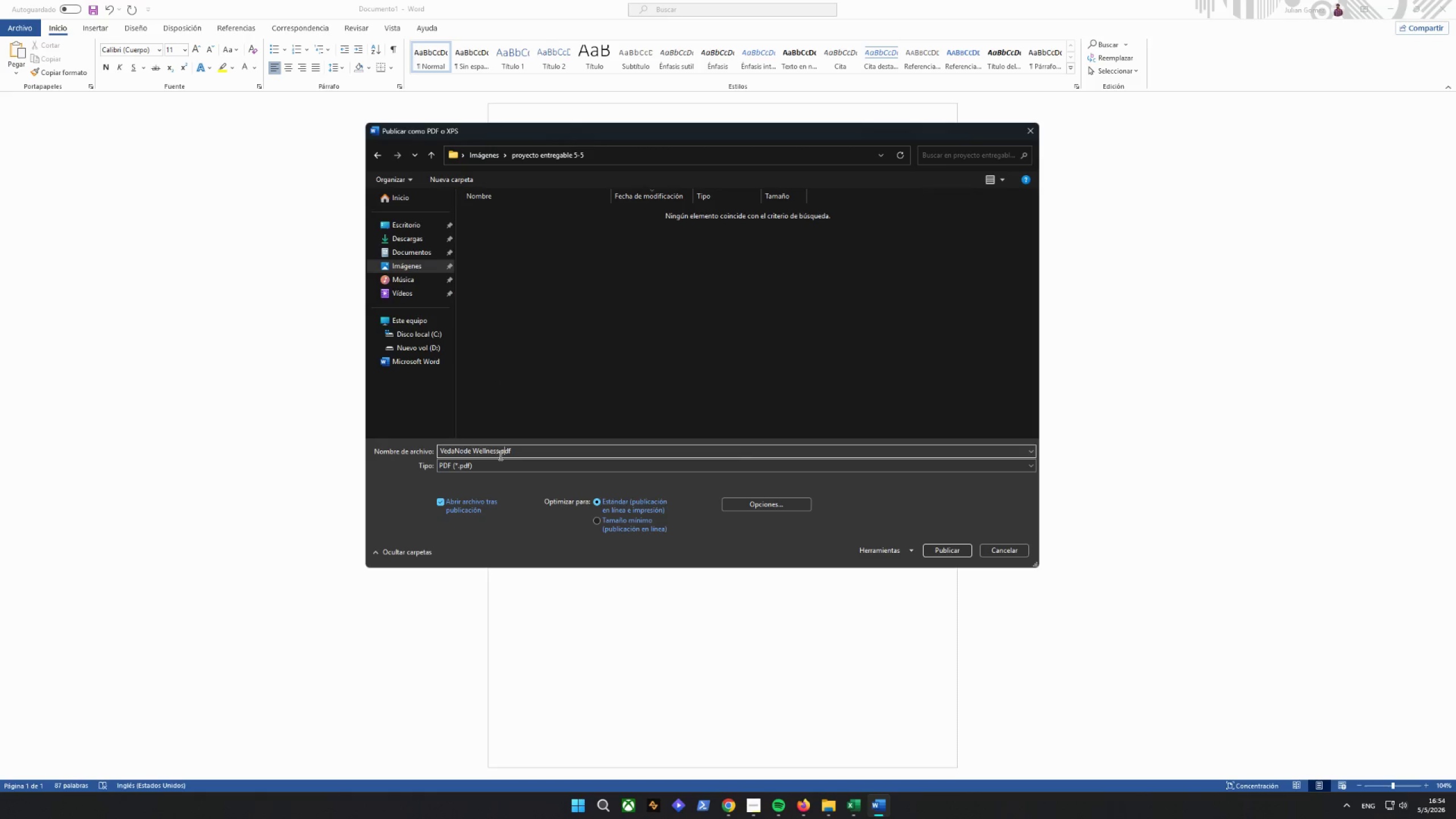 
left_click_drag(start_coordinate=[499, 454], to_coordinate=[295, 445])
 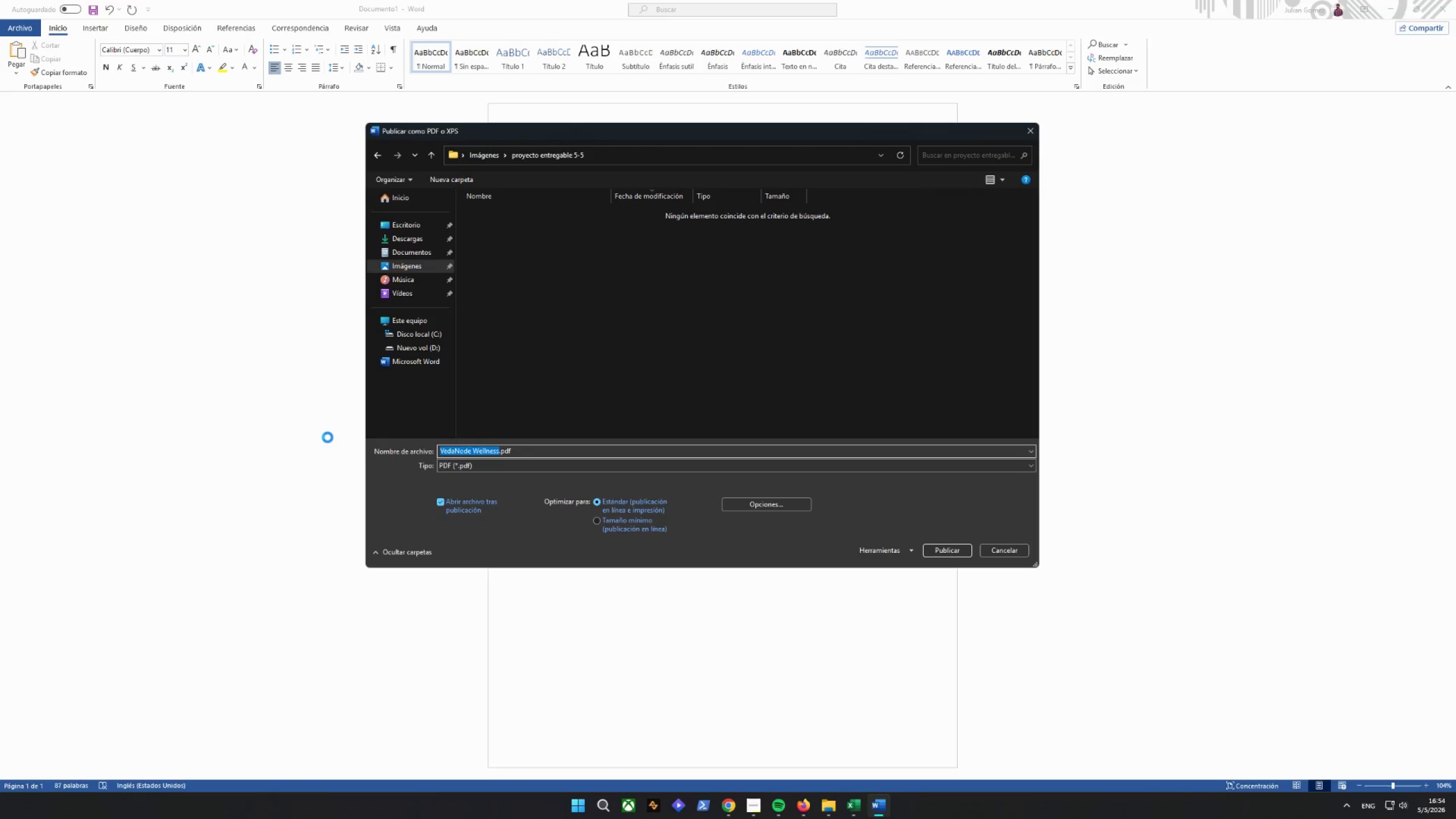 
type(vre)
key(Backspace)
key(Backspace)
type(edanode)
 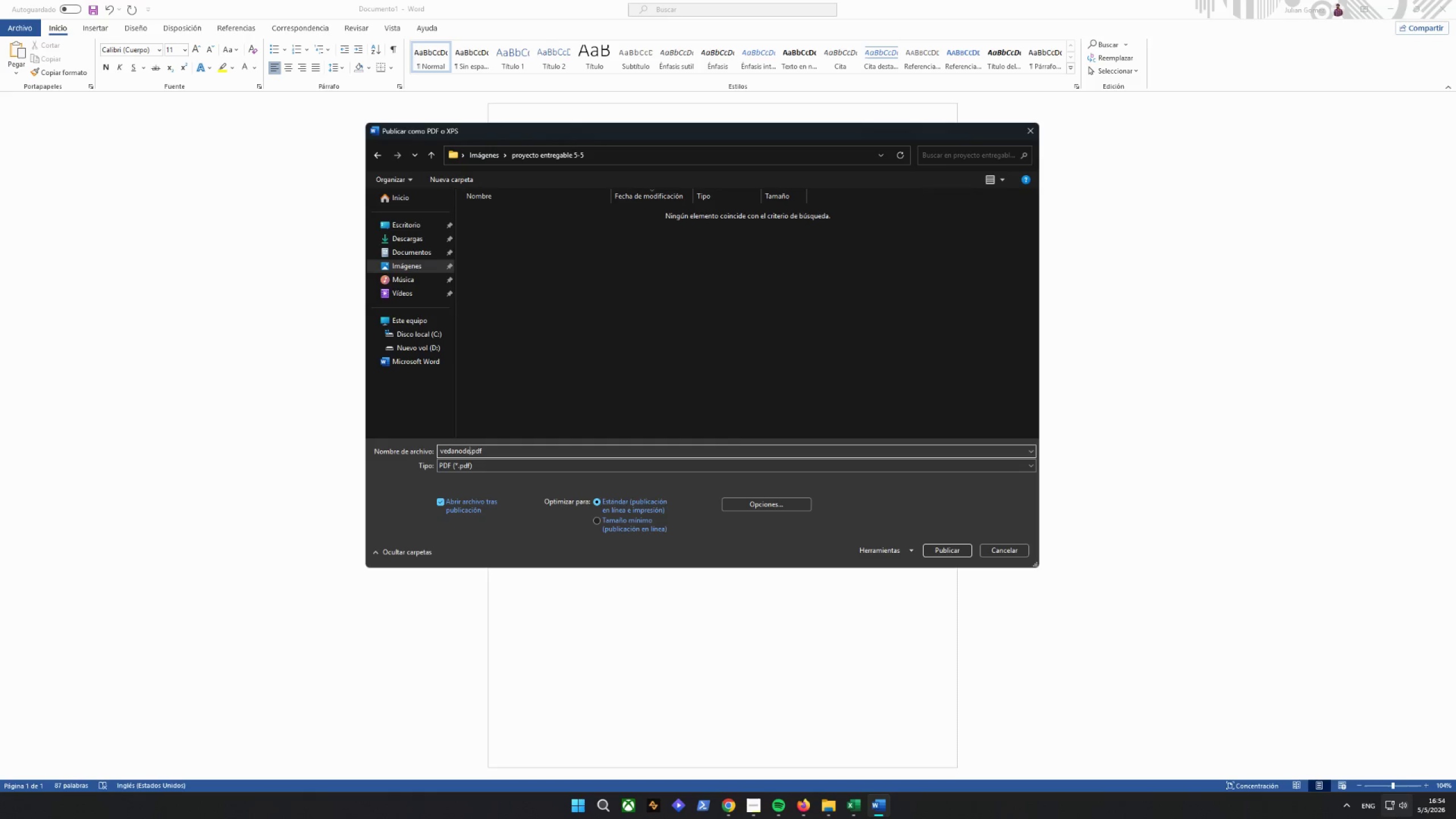 
left_click([1372, 808])
 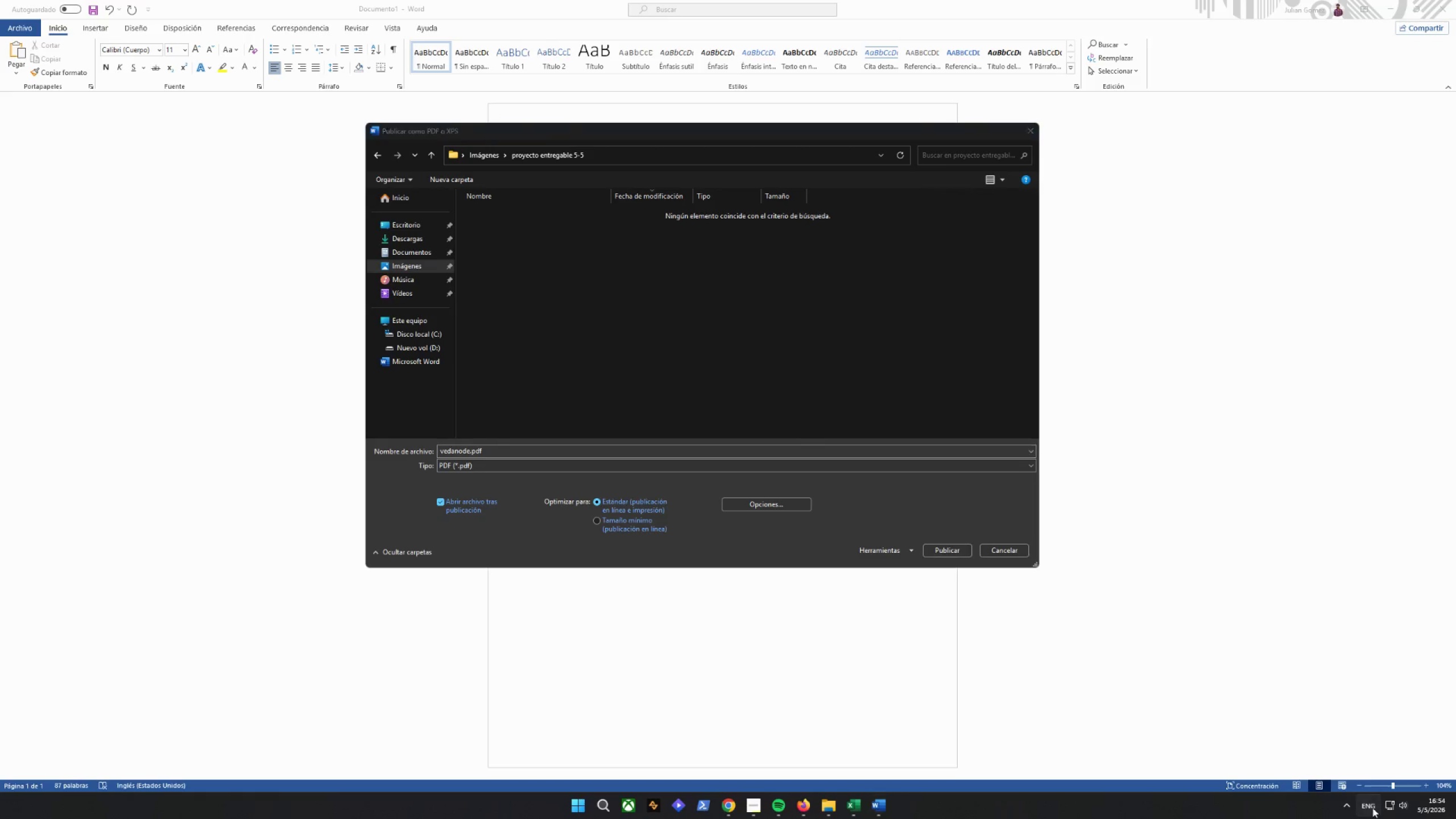 
mouse_move([1364, 770])
 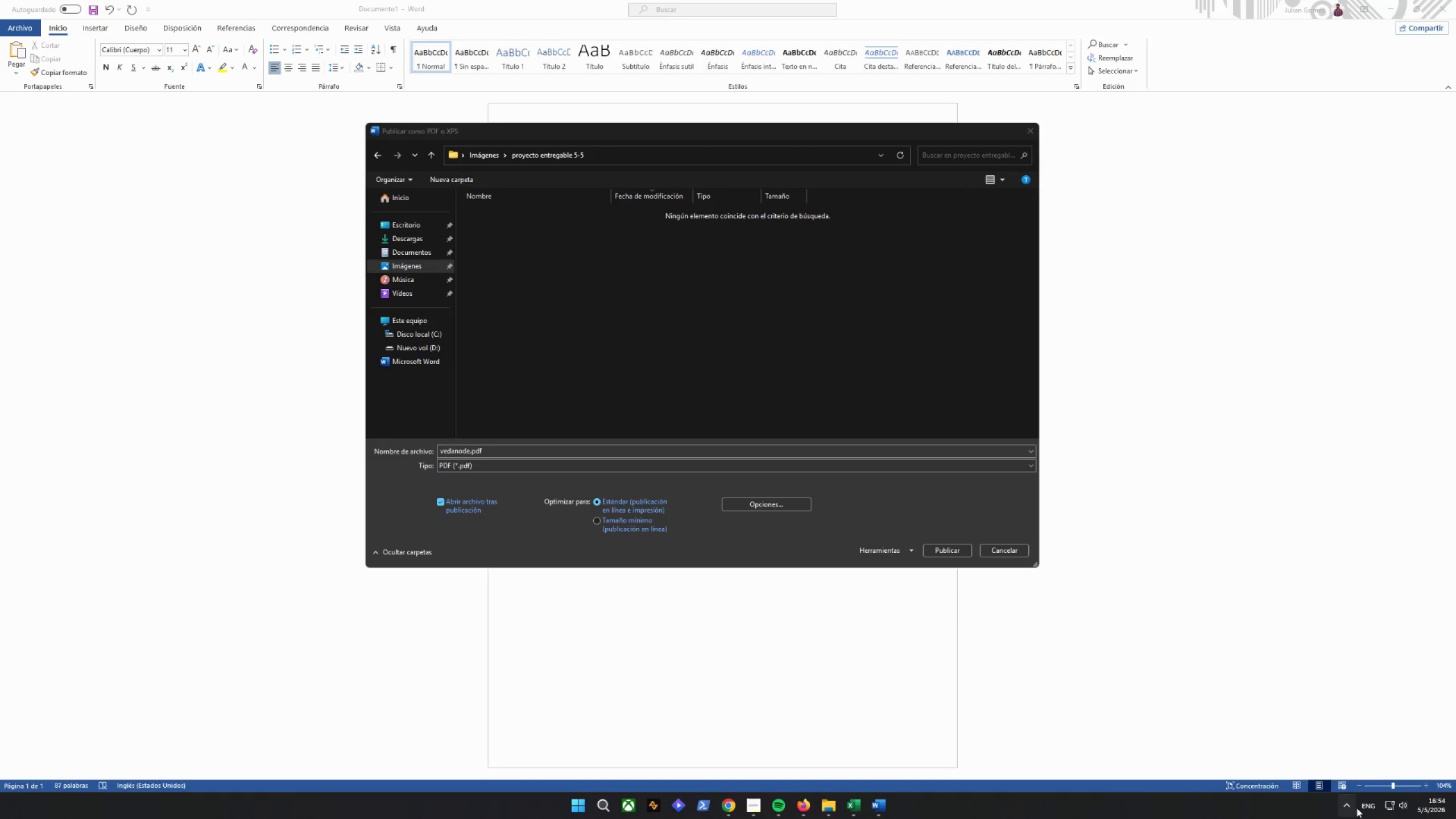 
left_click([1357, 807])
 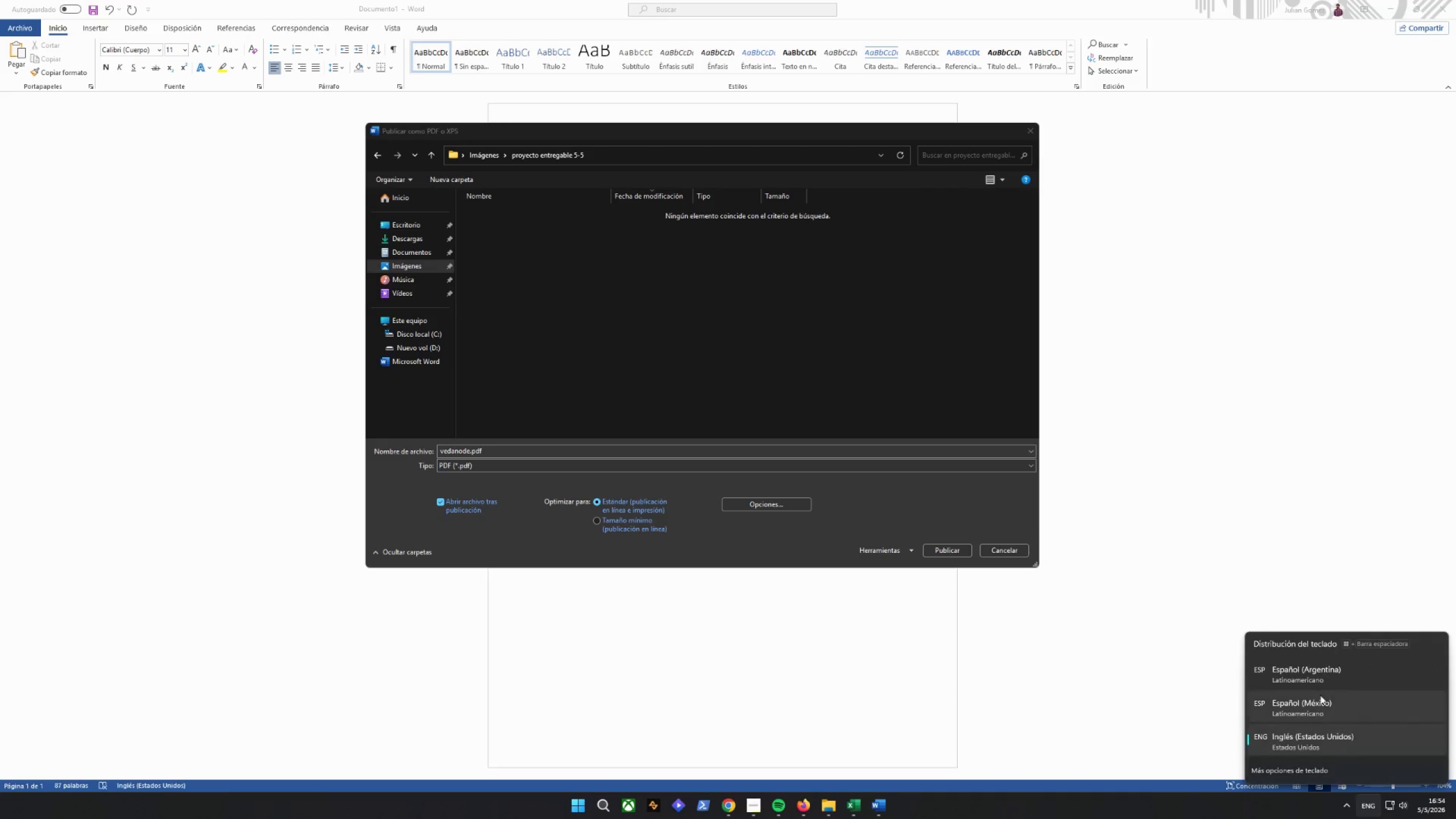 
left_click([1314, 687])
 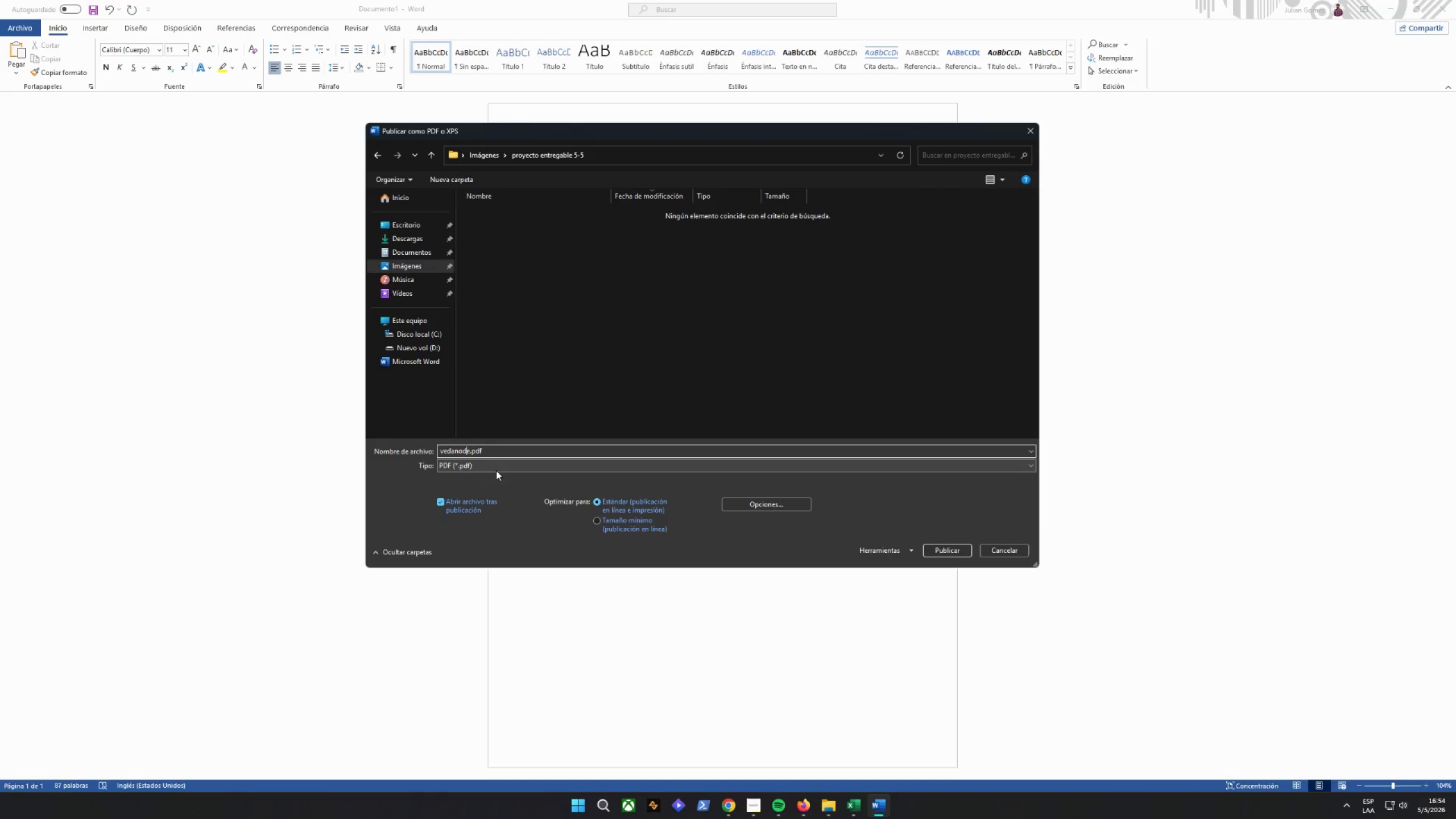 
key(ArrowRight)
 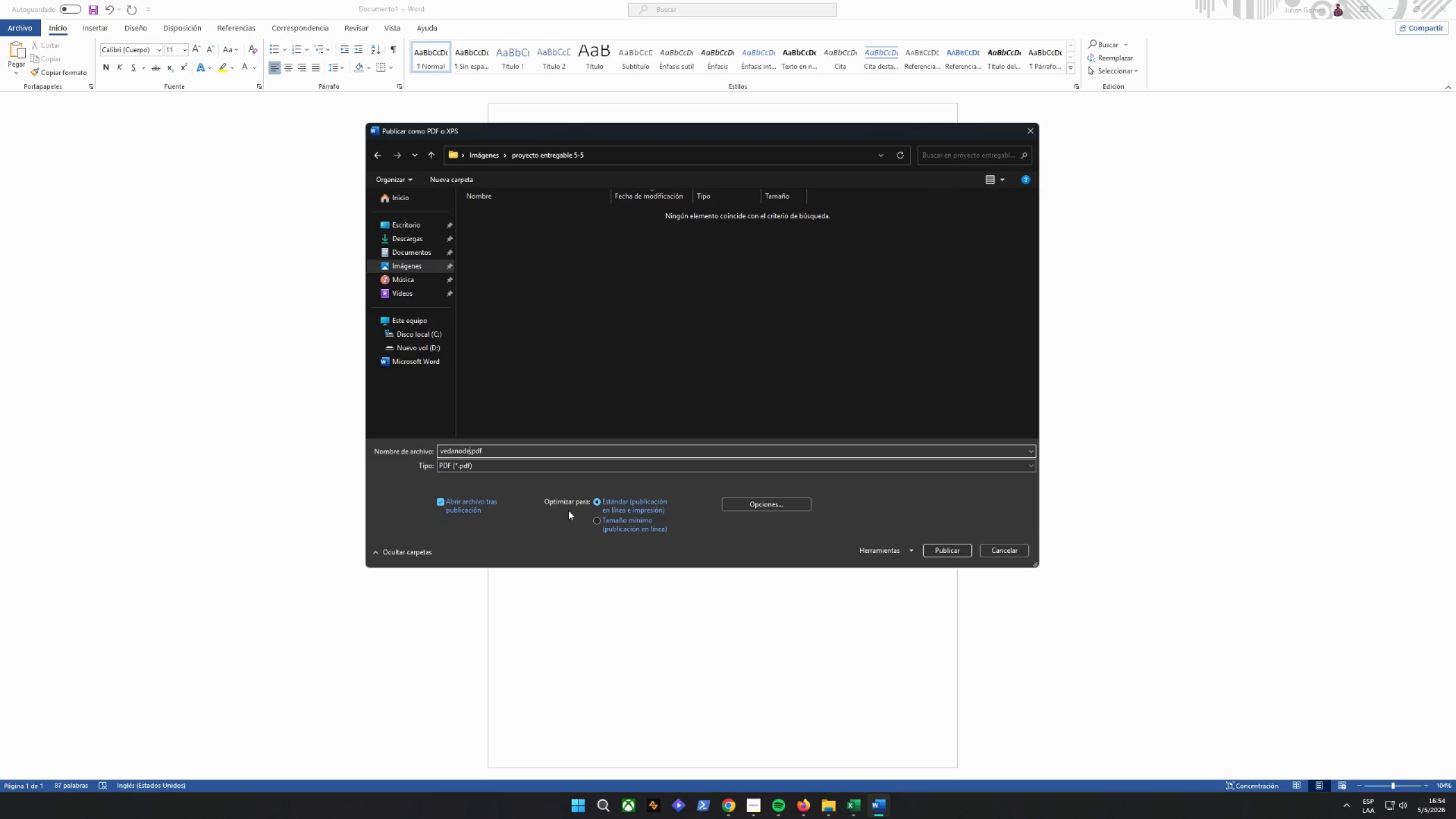 
type(>_)
key(Backspace)
key(Backspace)
type(_volume_pricing)
 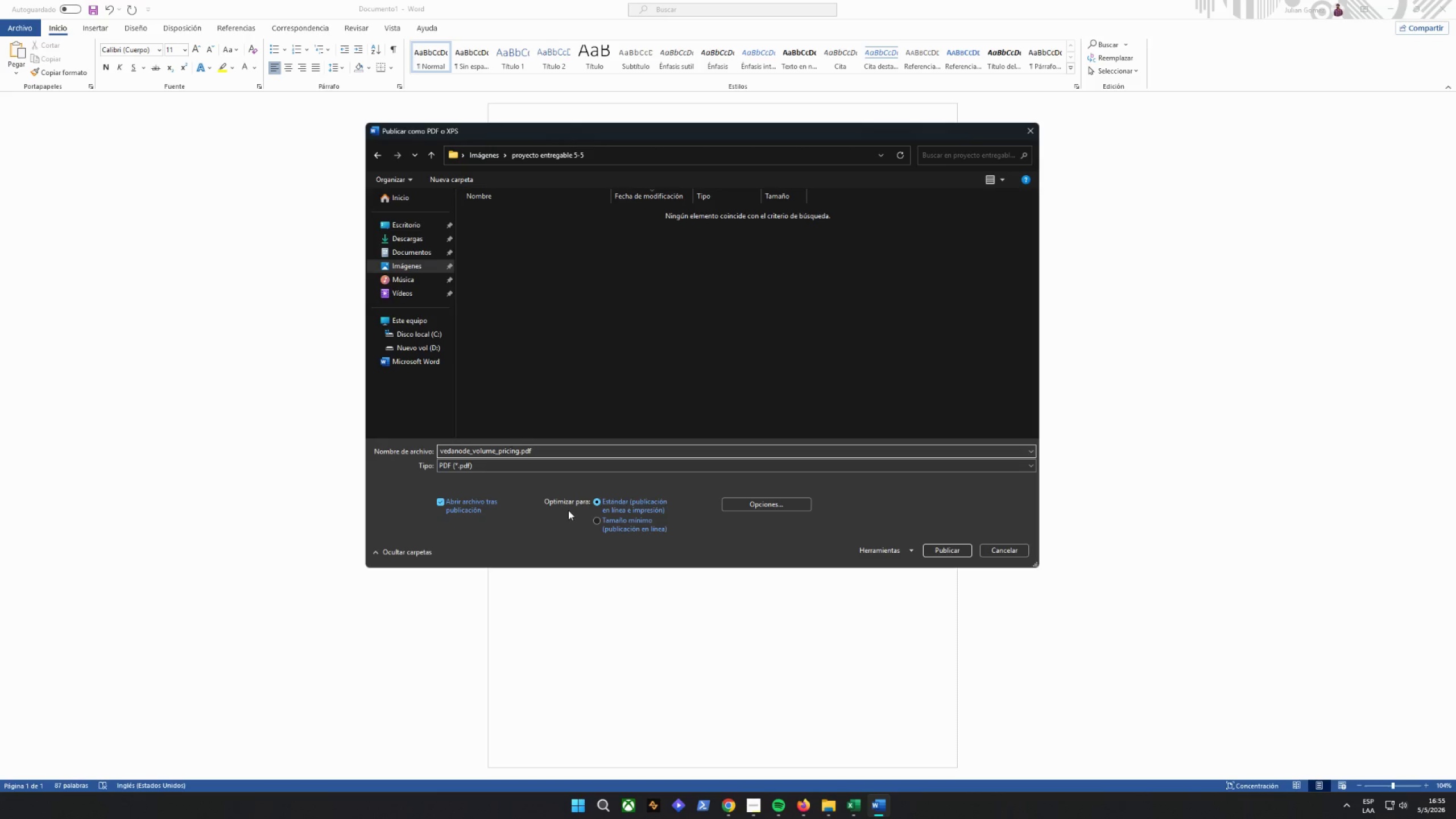 
key(Enter)
 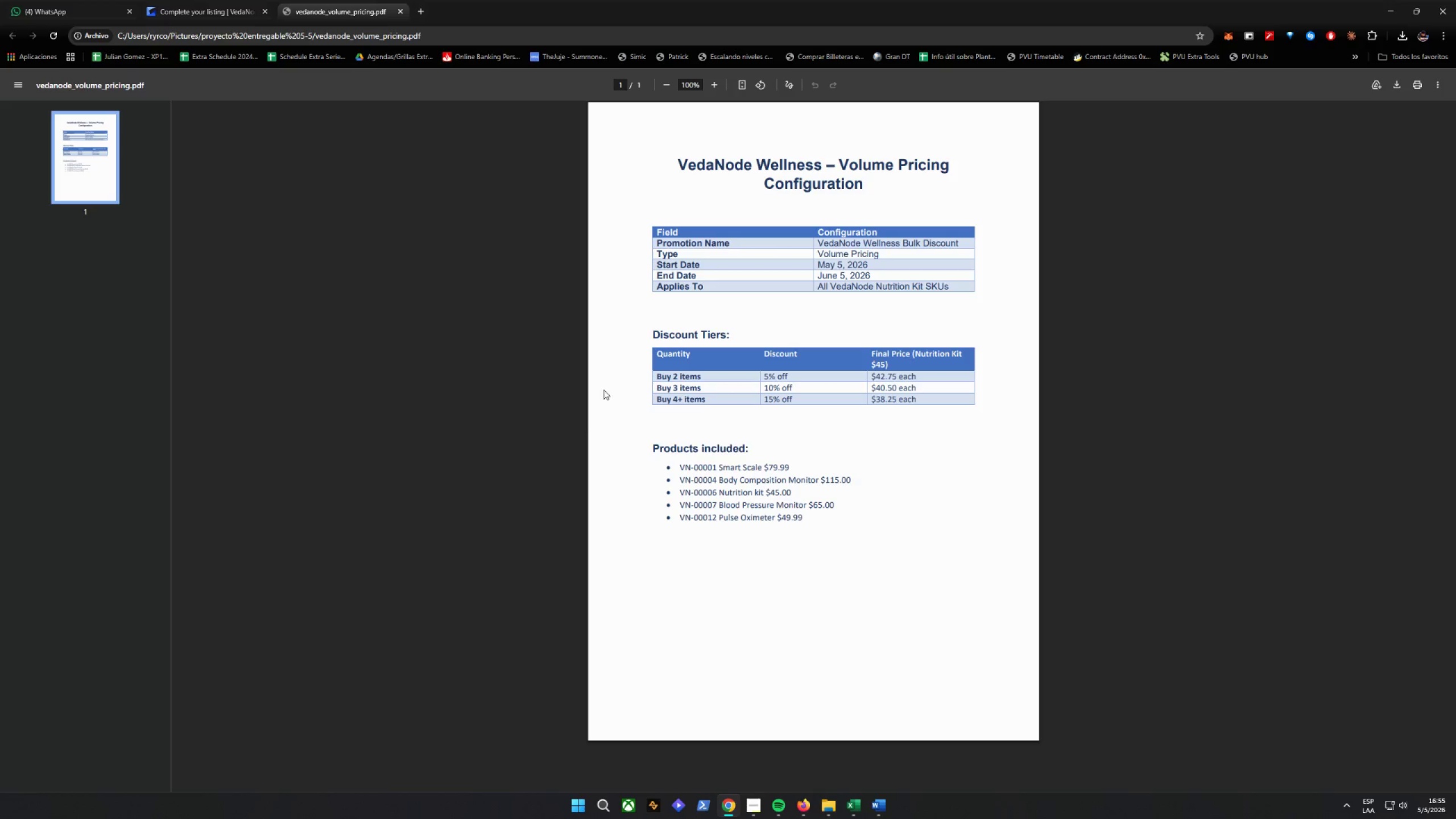 
wait(7.05)
 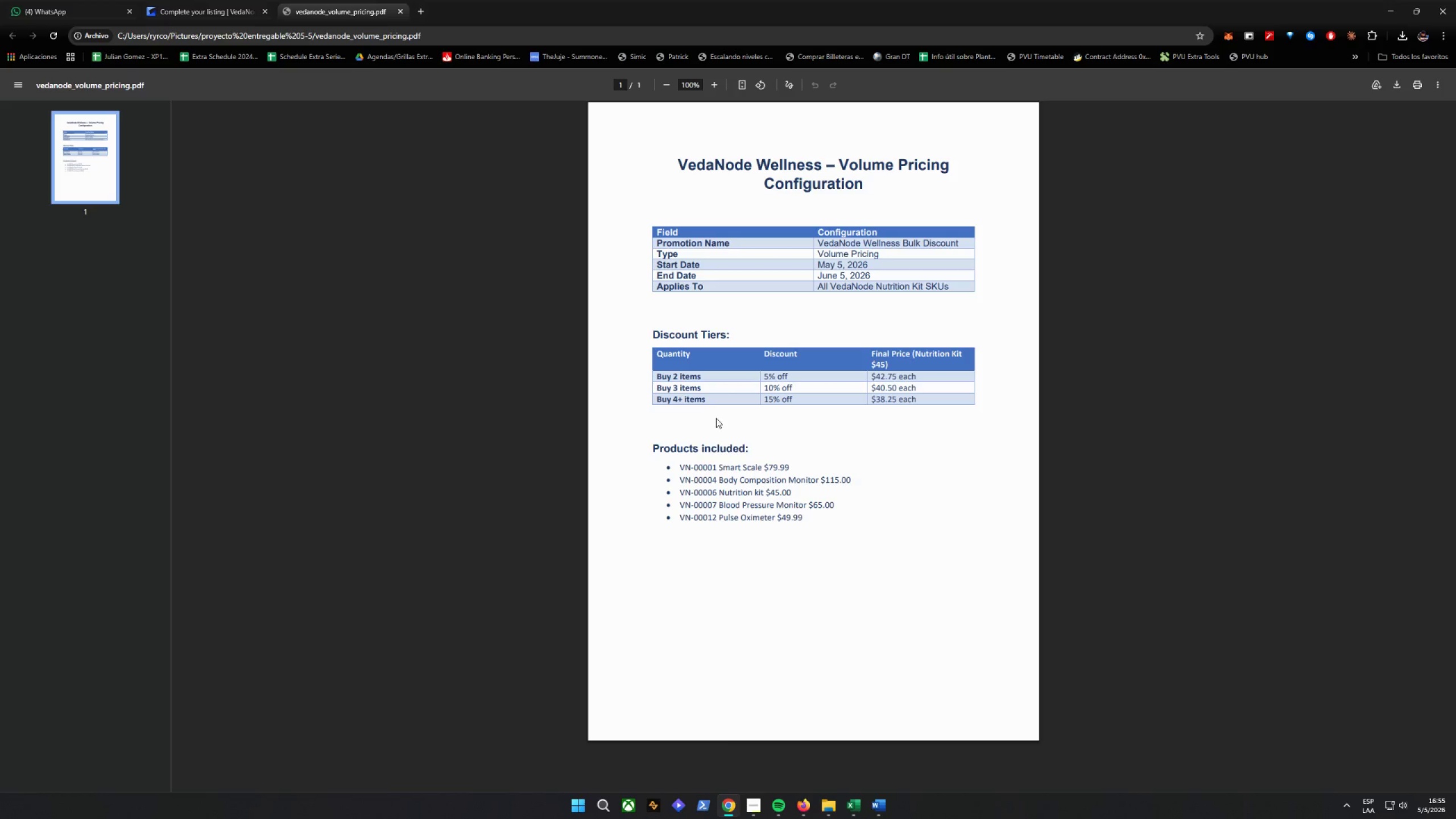 
left_click([761, 814])